 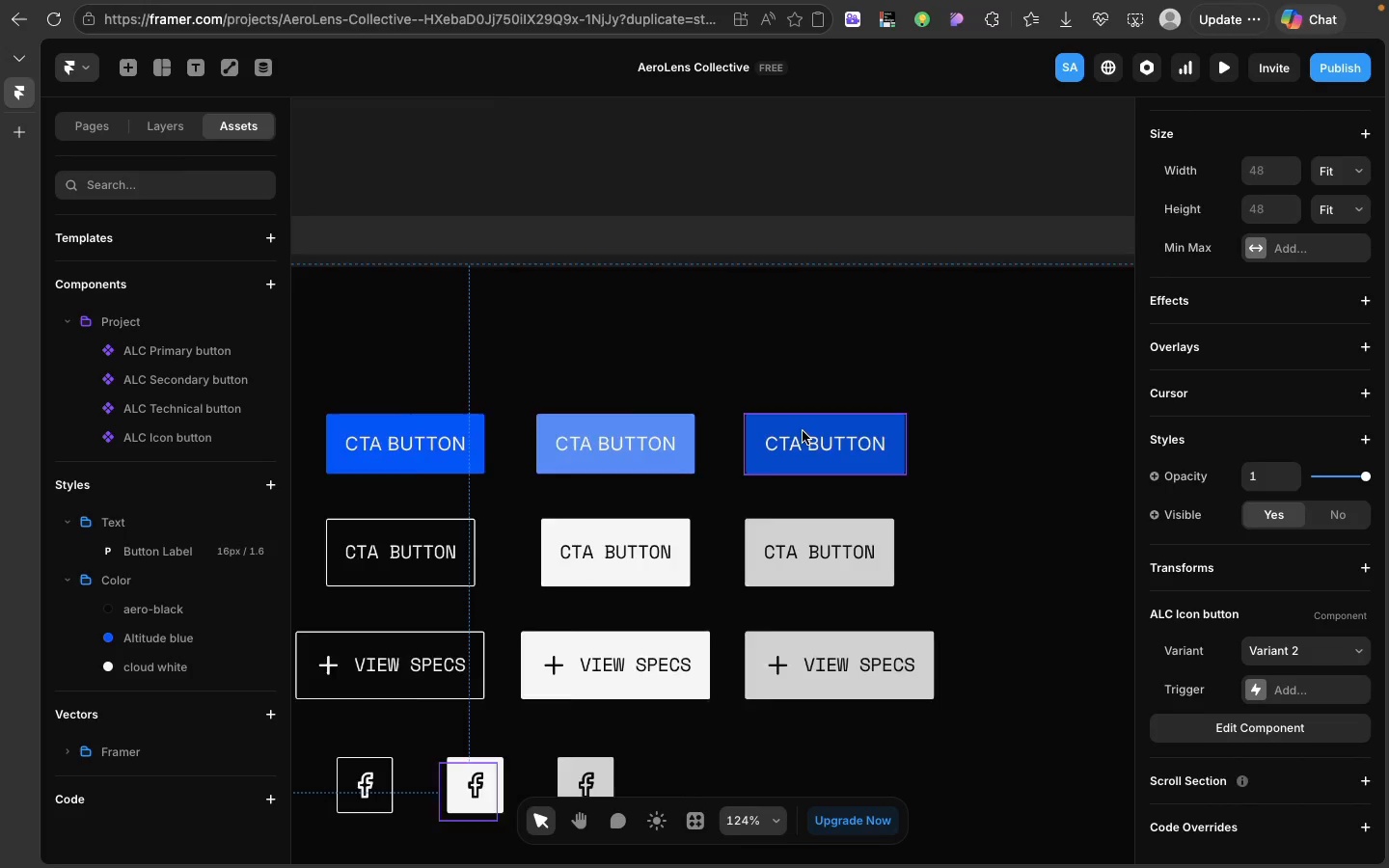 
scroll: coordinate [803, 431], scroll_direction: down, amount: 15.0
 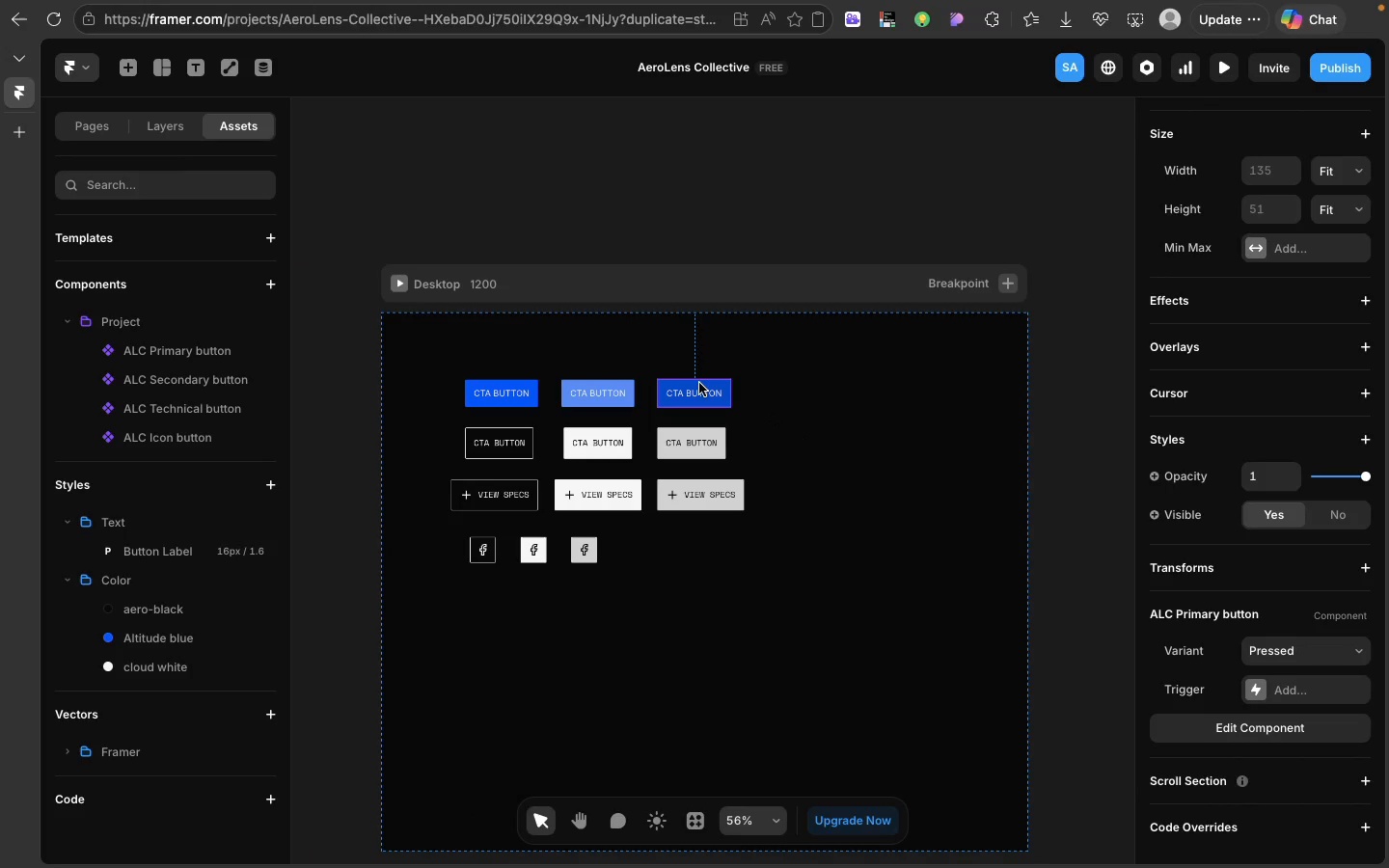 
left_click([699, 383])
 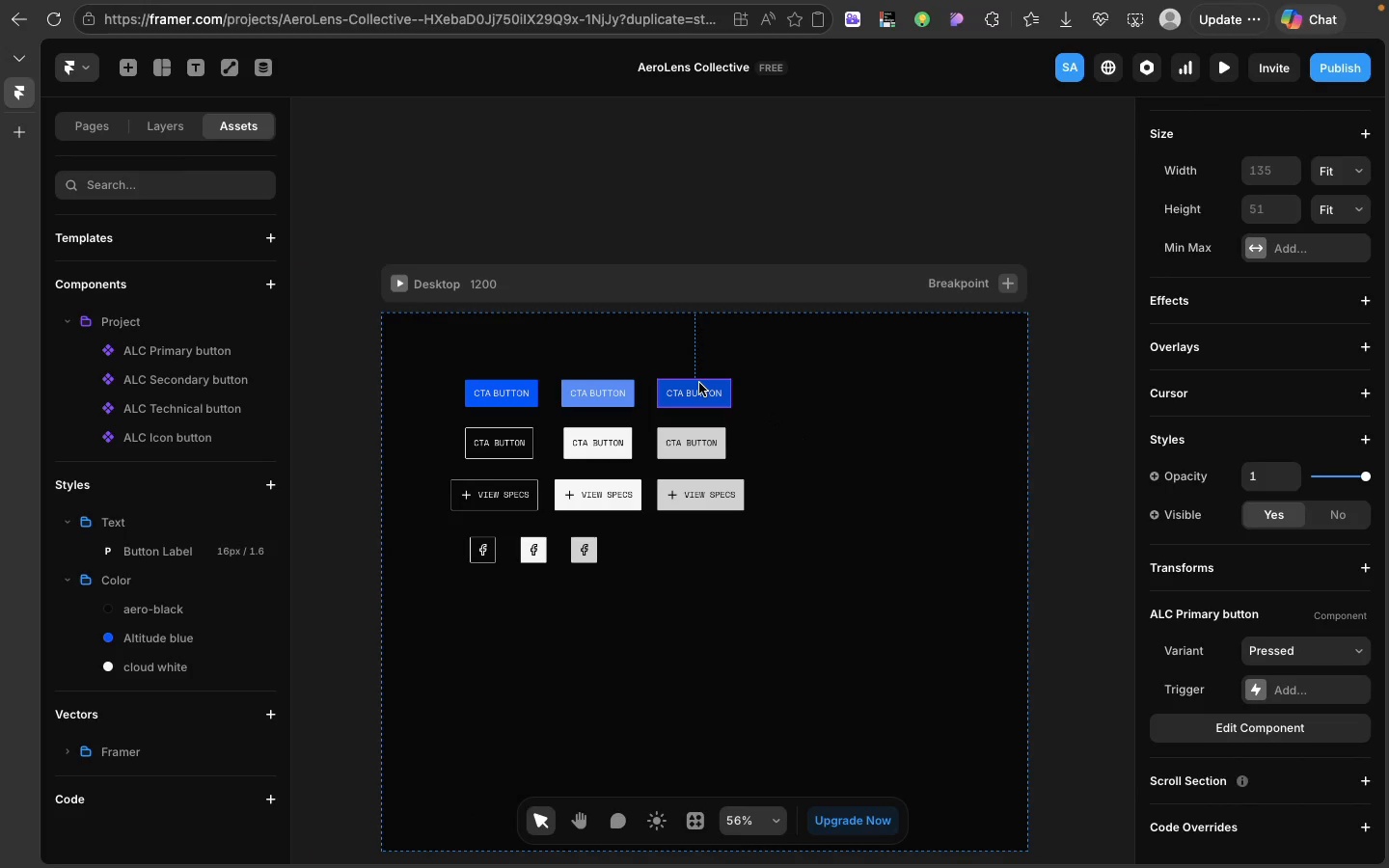 
left_click_drag(start_coordinate=[699, 383], to_coordinate=[839, 382])
 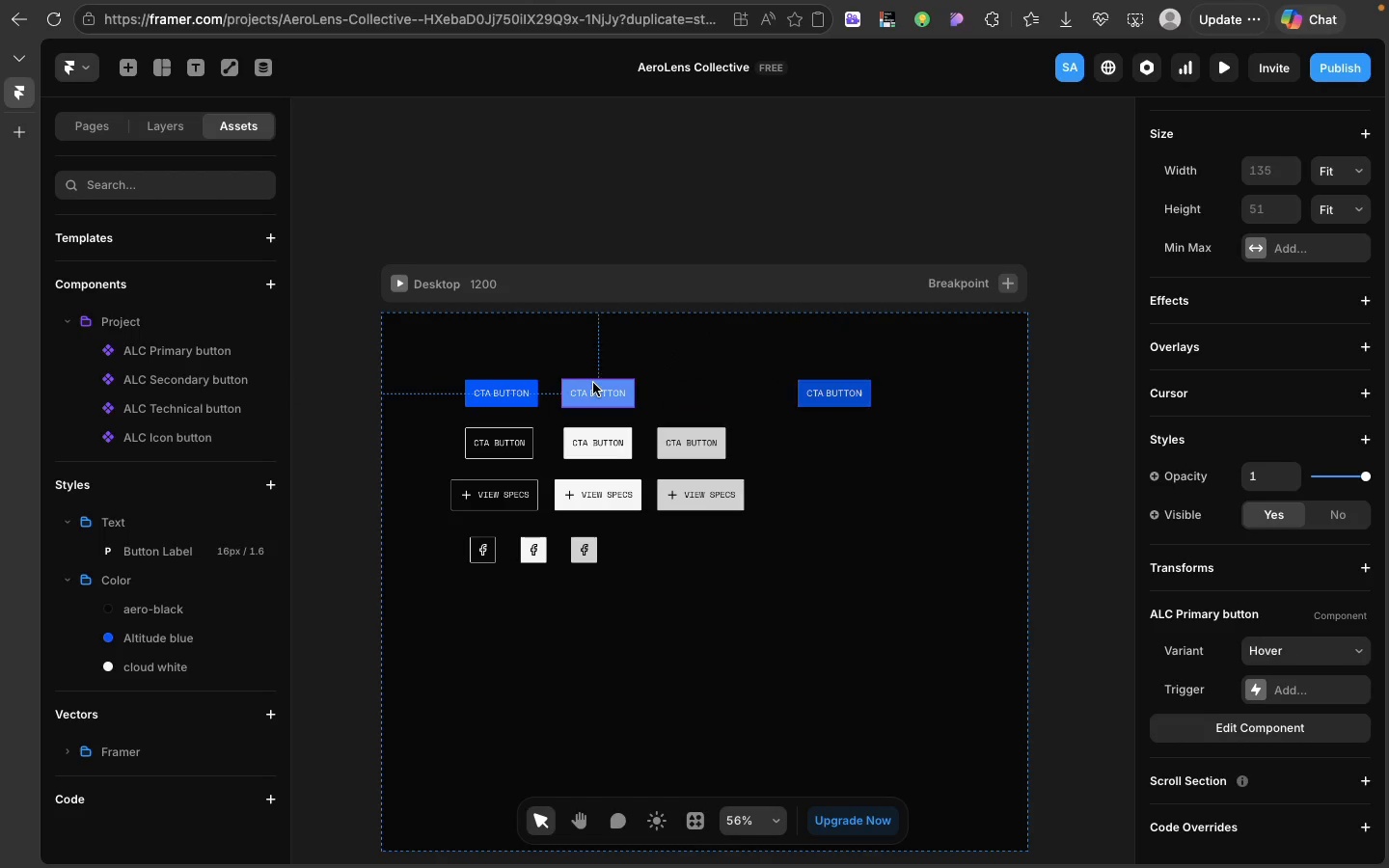 
left_click([593, 383])
 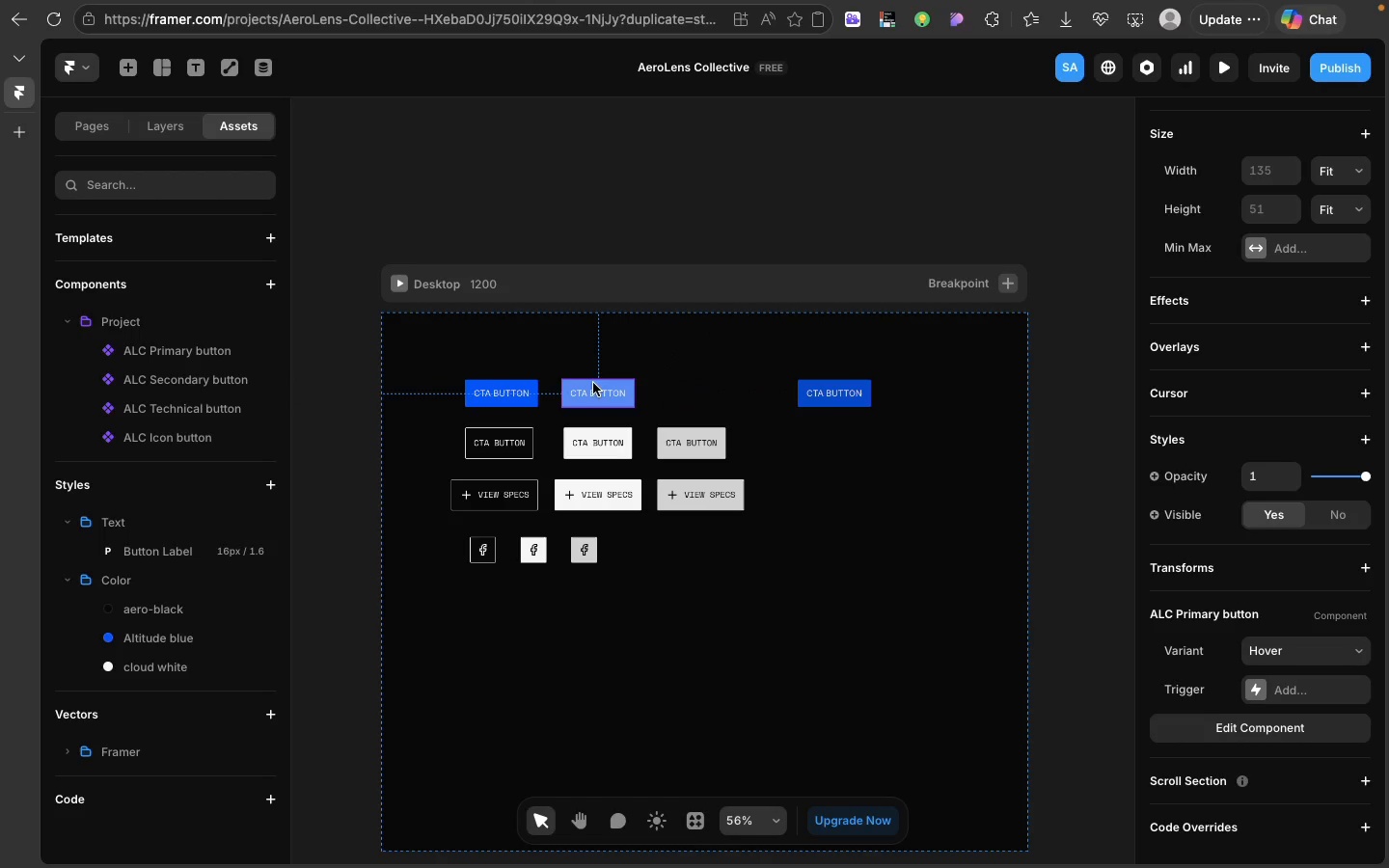 
left_click_drag(start_coordinate=[593, 383], to_coordinate=[720, 382])
 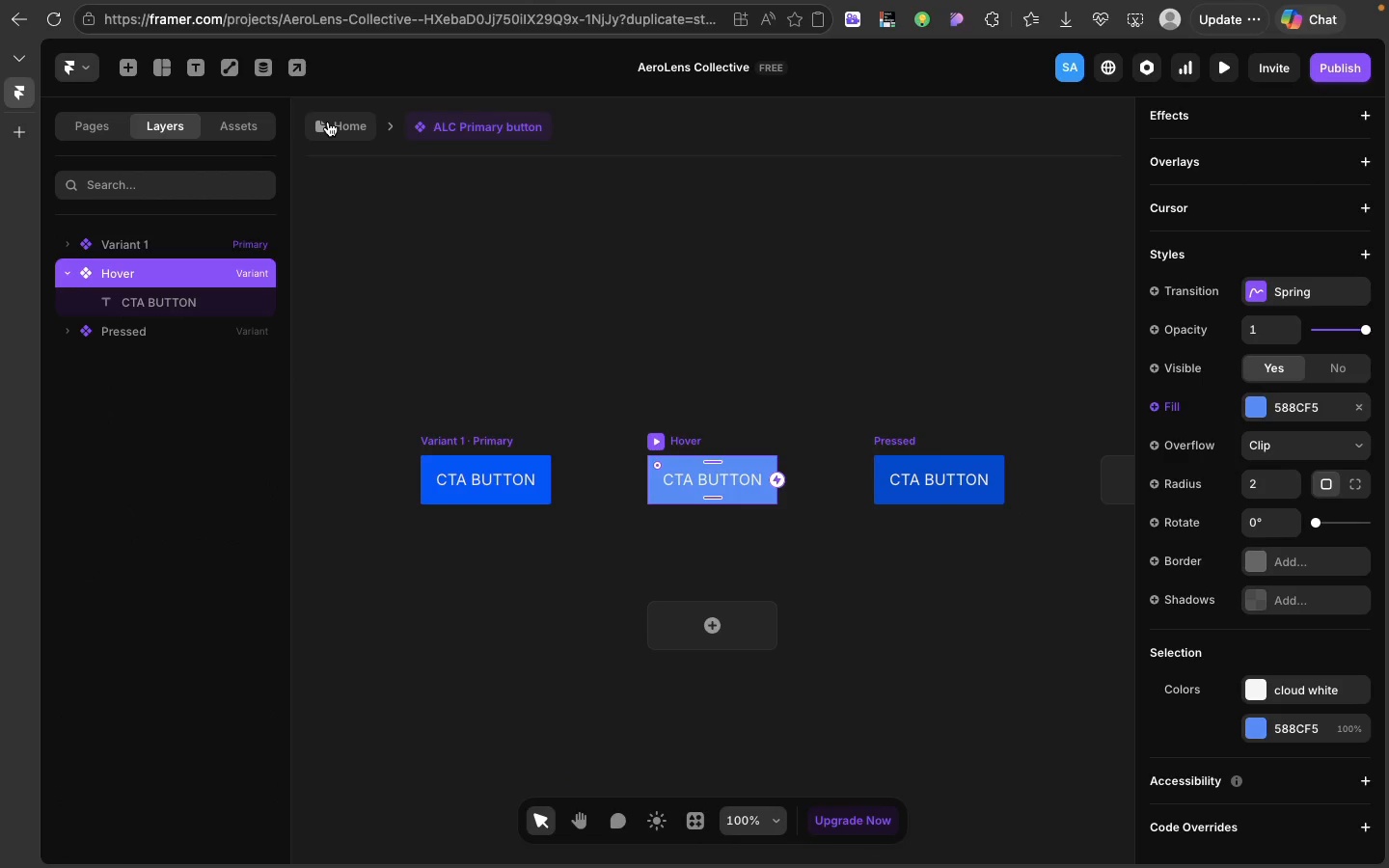 
left_click([328, 122])
 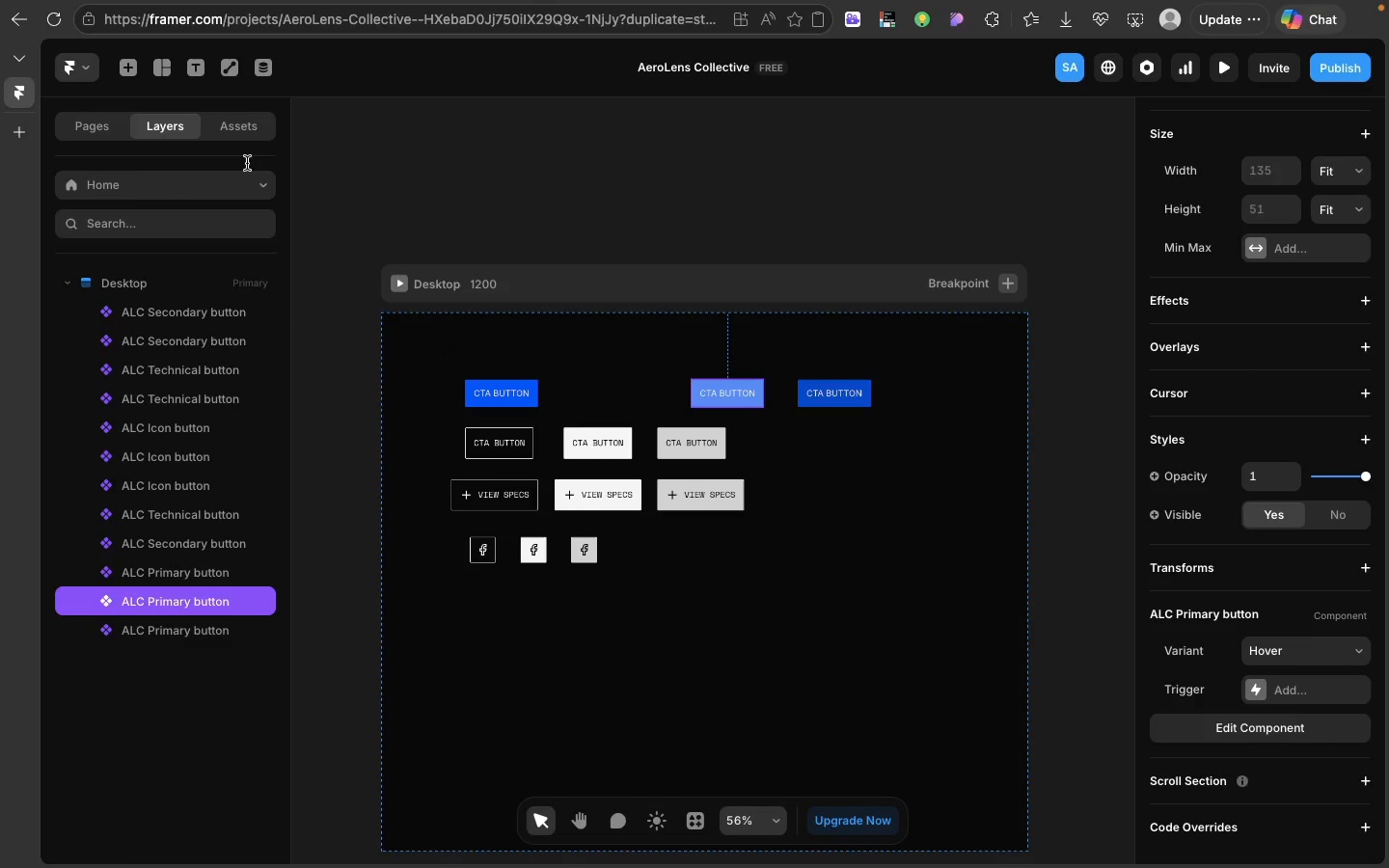 
left_click([242, 132])
 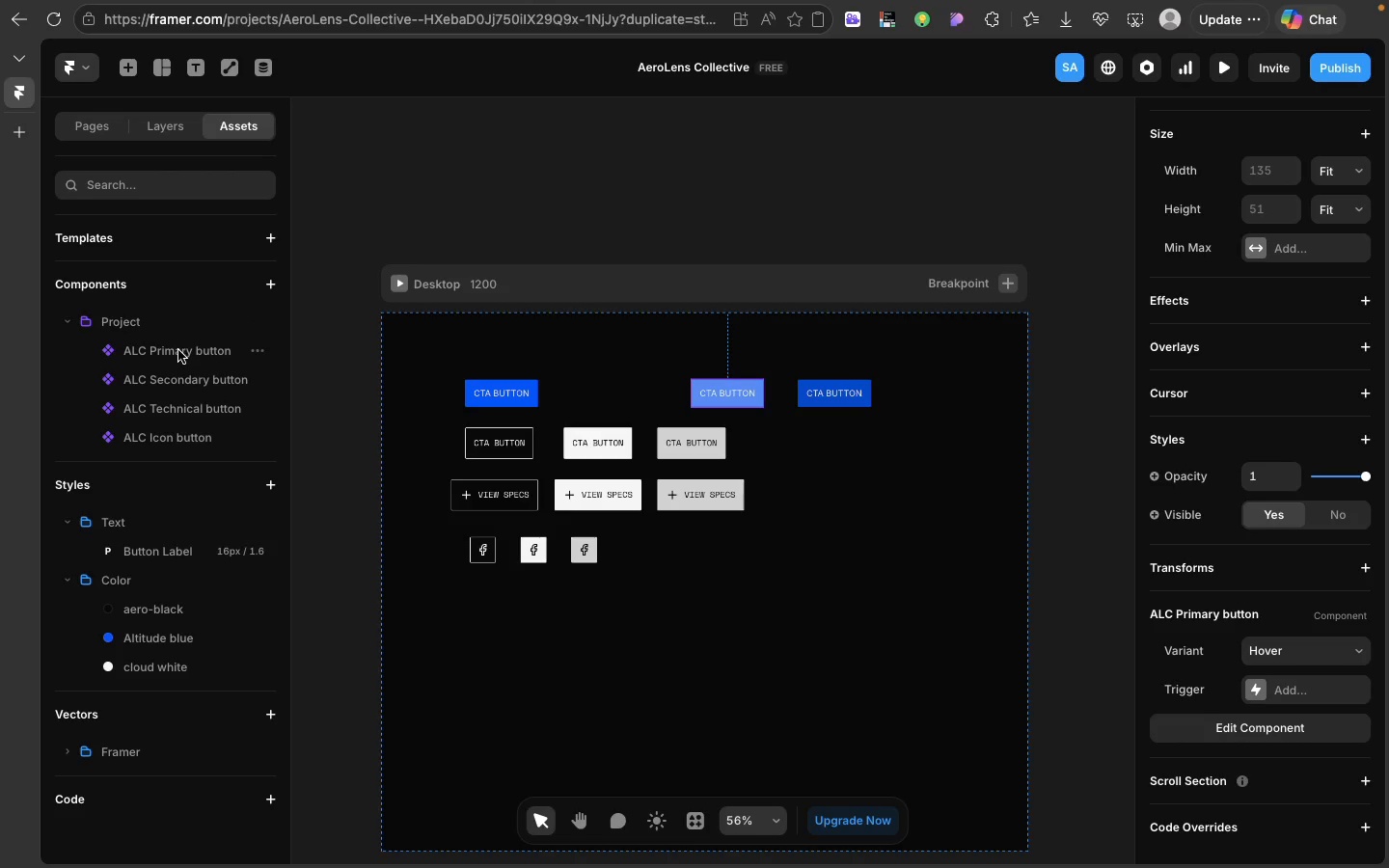 
left_click([178, 350])
 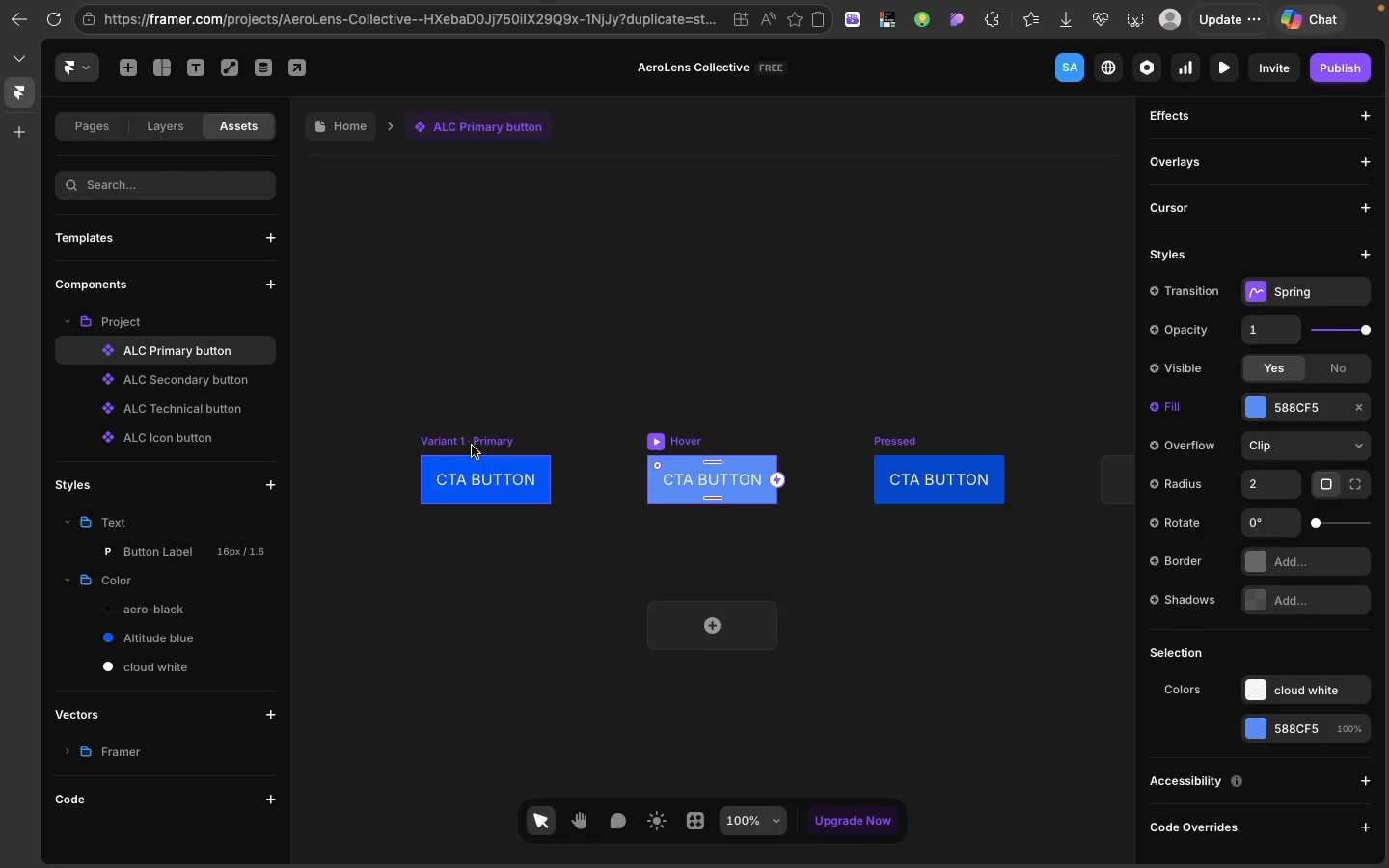 
double_click([472, 446])
 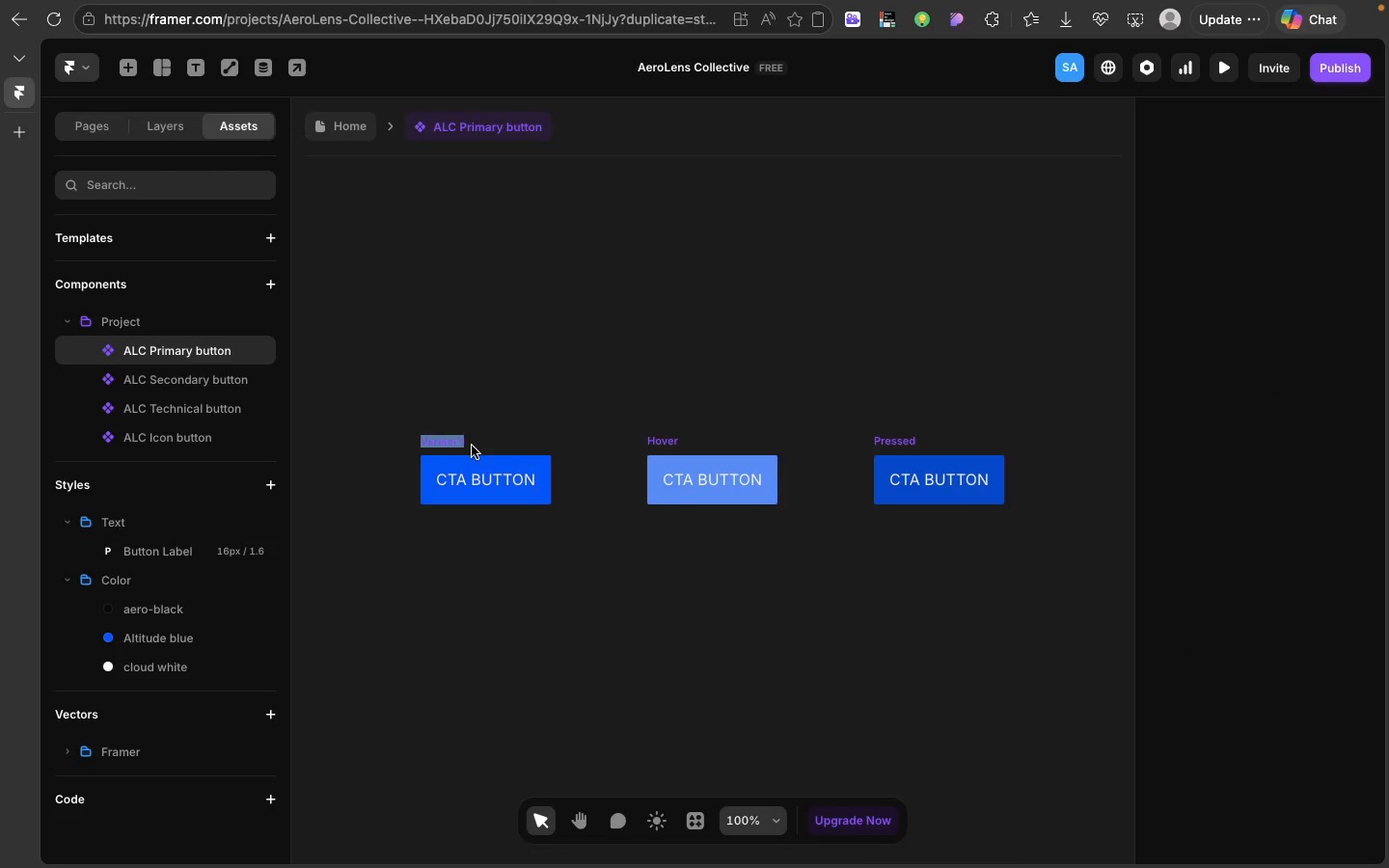 
type(Default)
 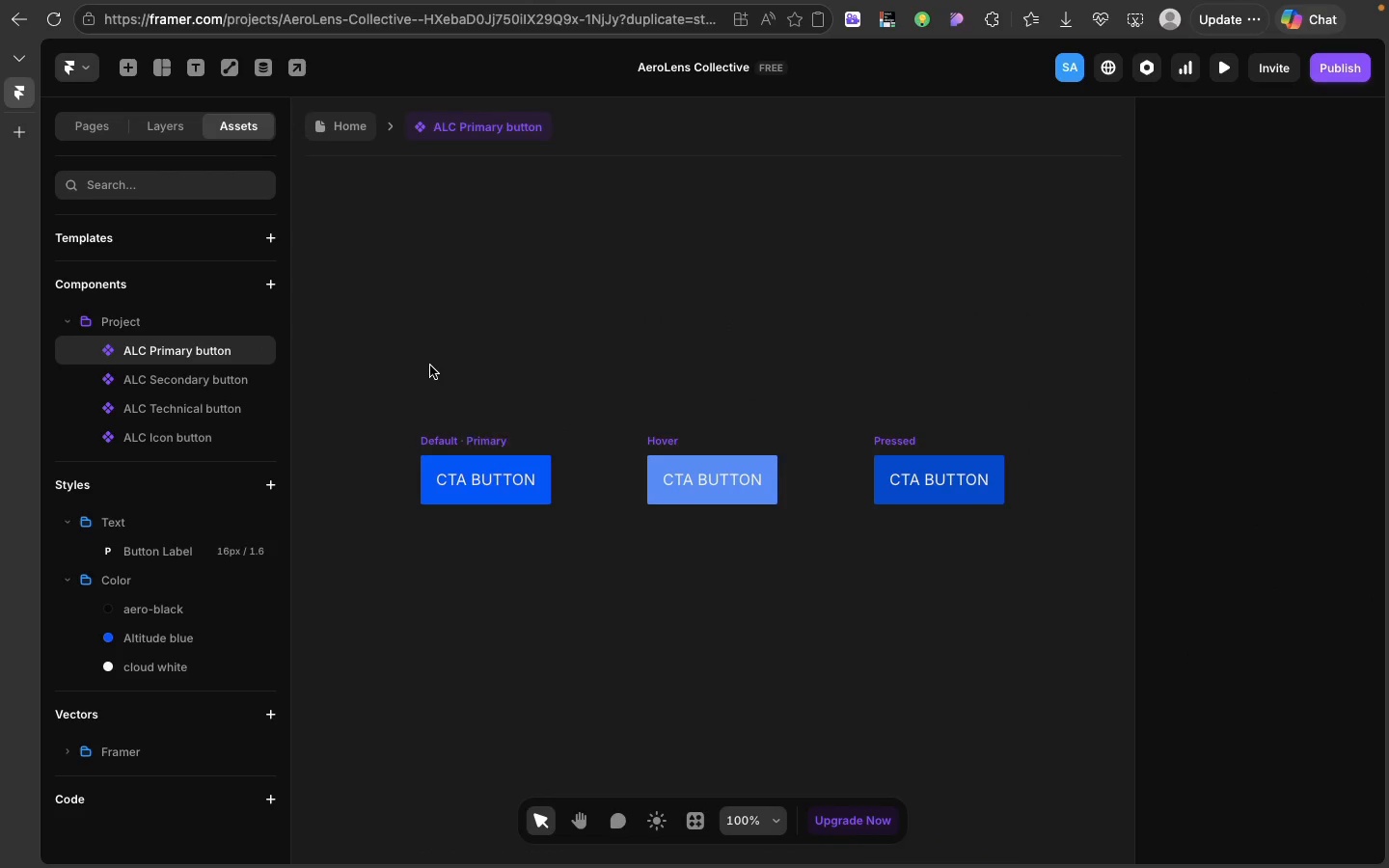 
left_click([430, 366])
 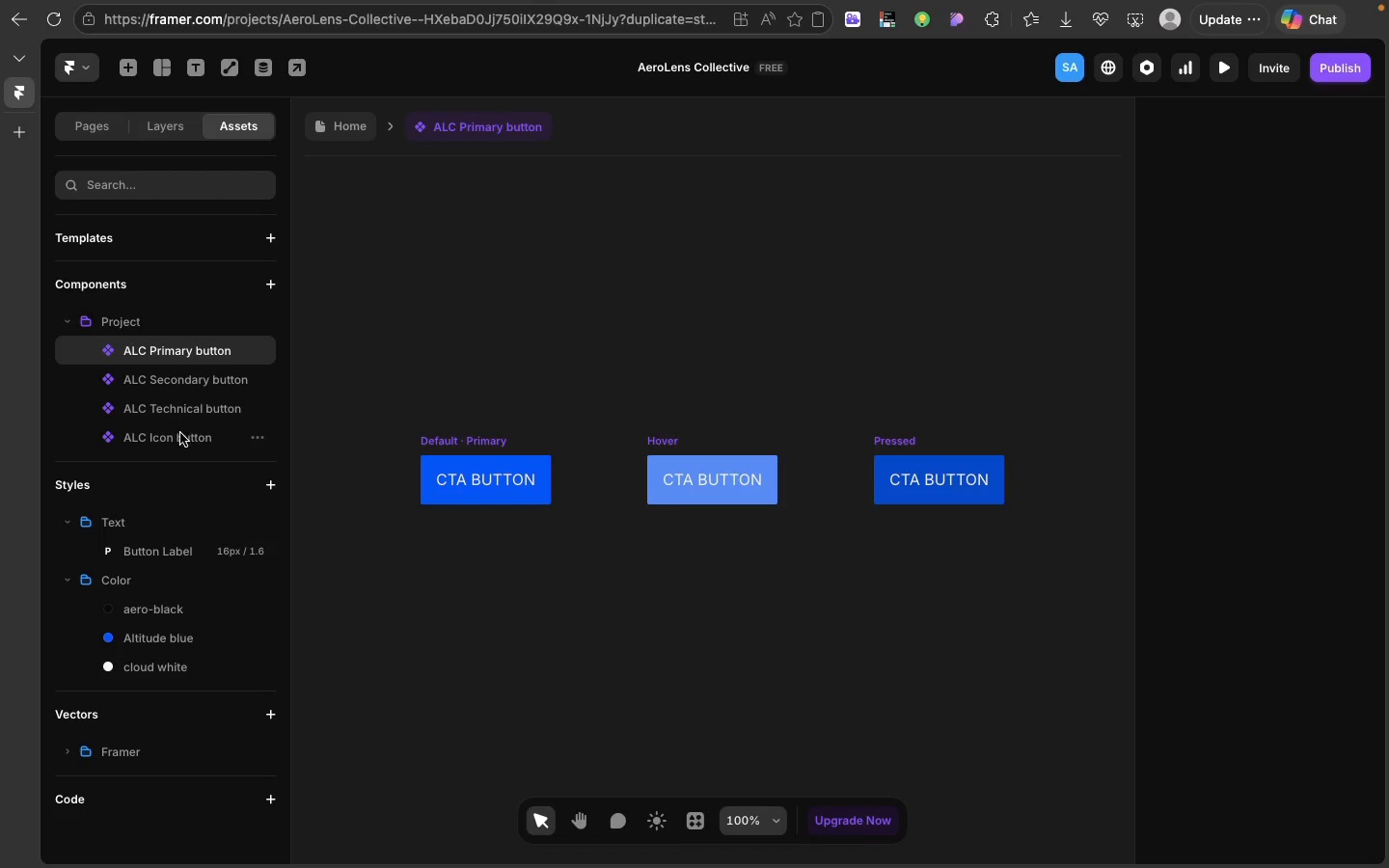 
left_click([180, 433])
 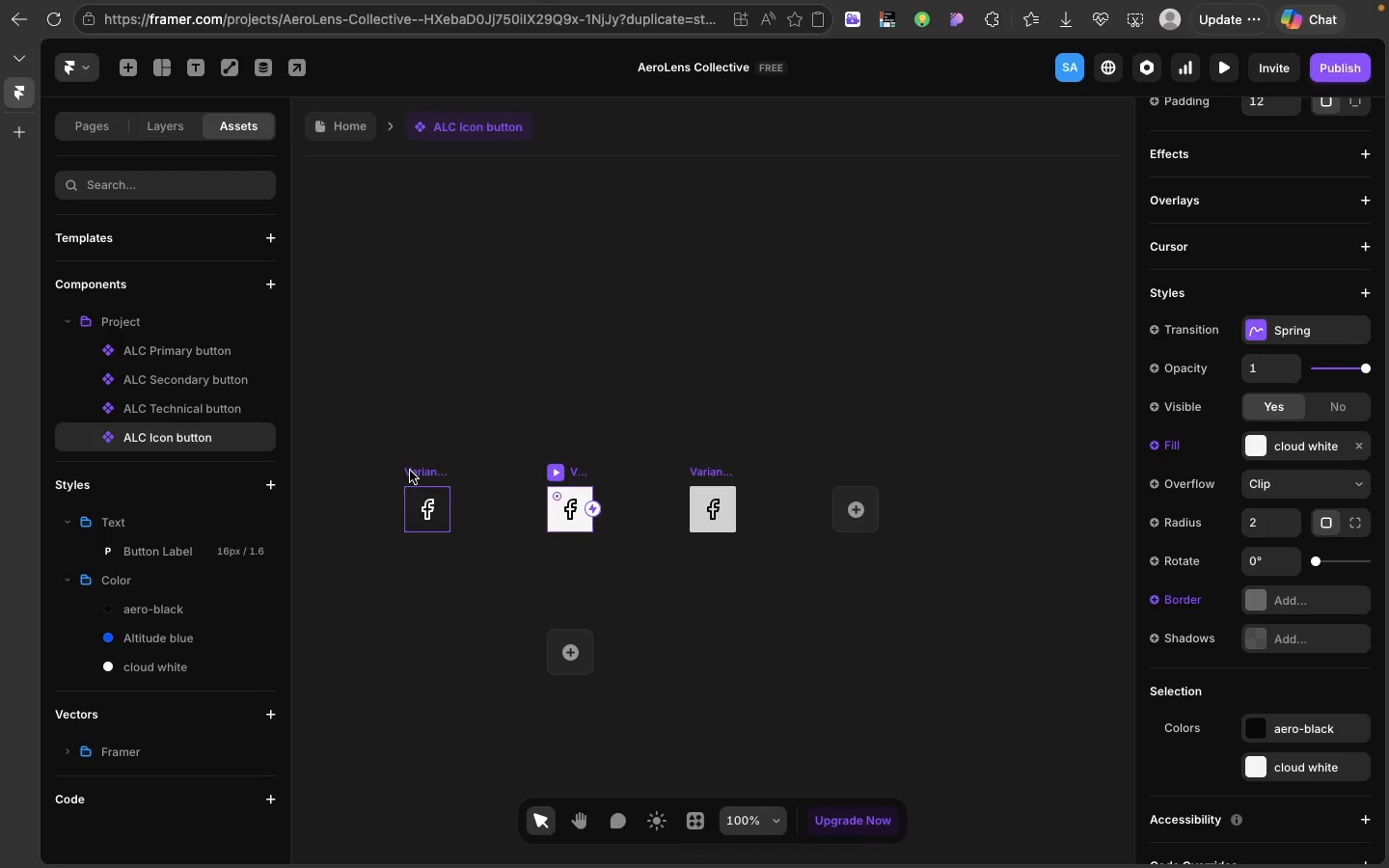 
left_click([410, 471])
 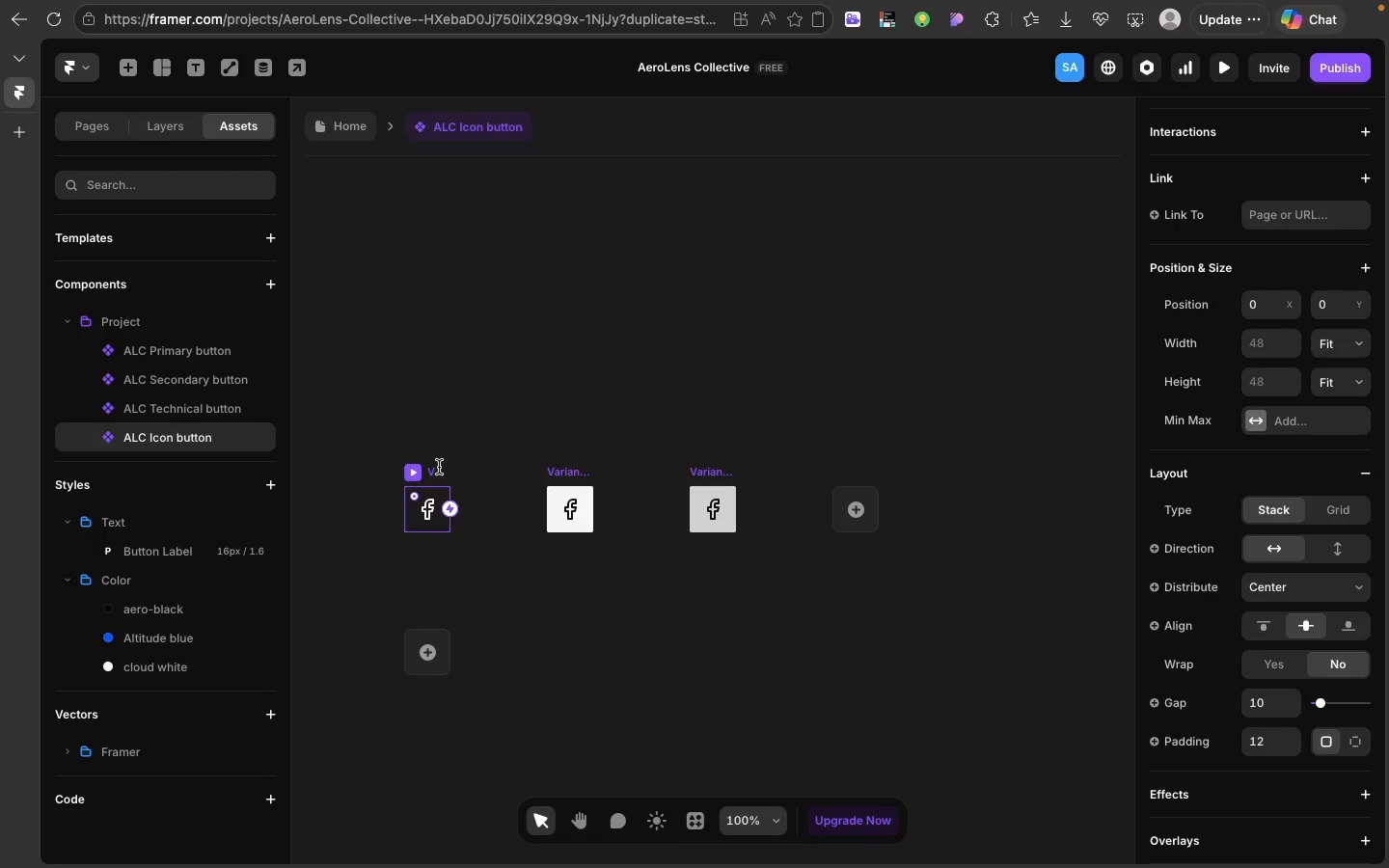 
double_click([439, 467])
 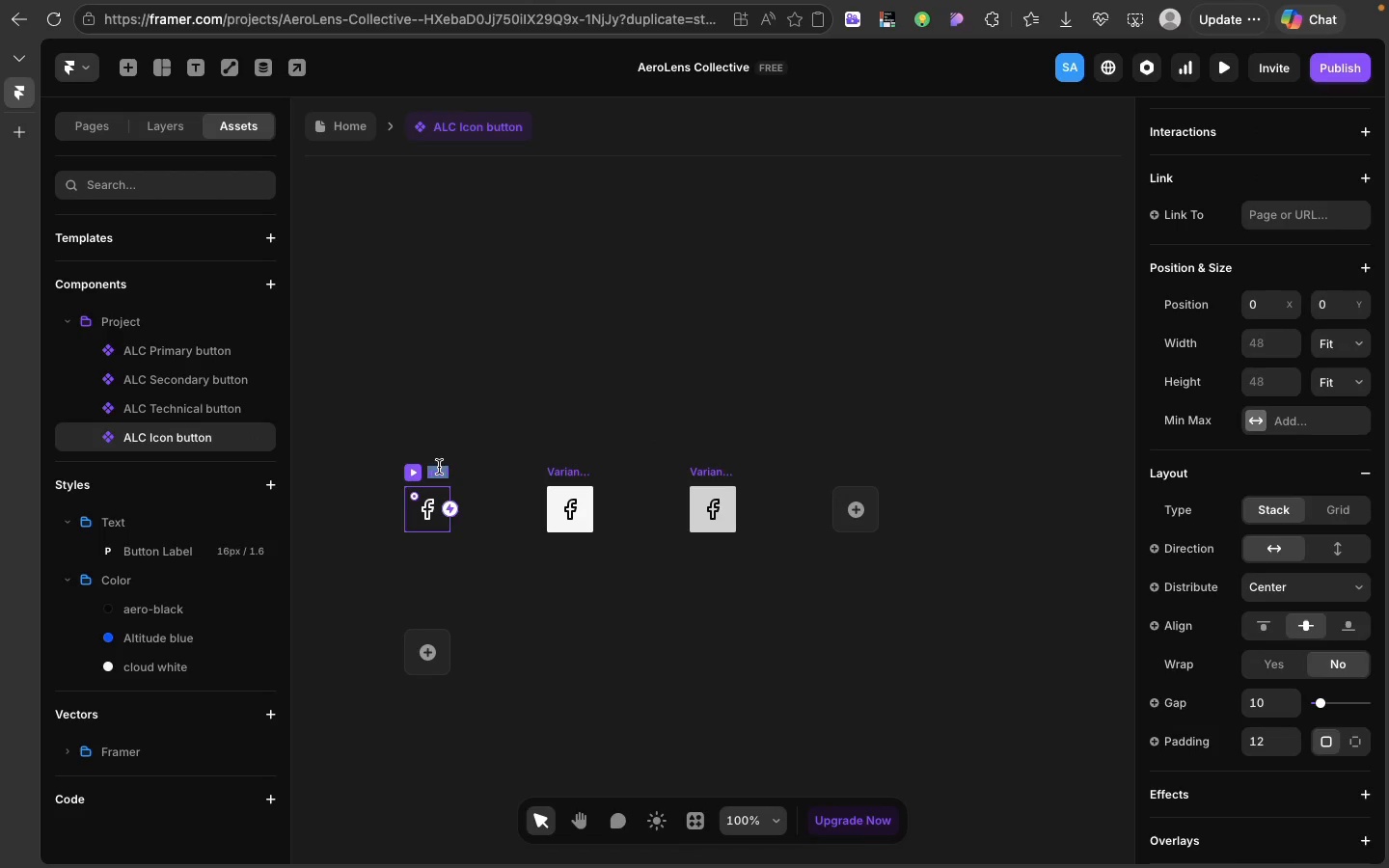 
type(Default)
 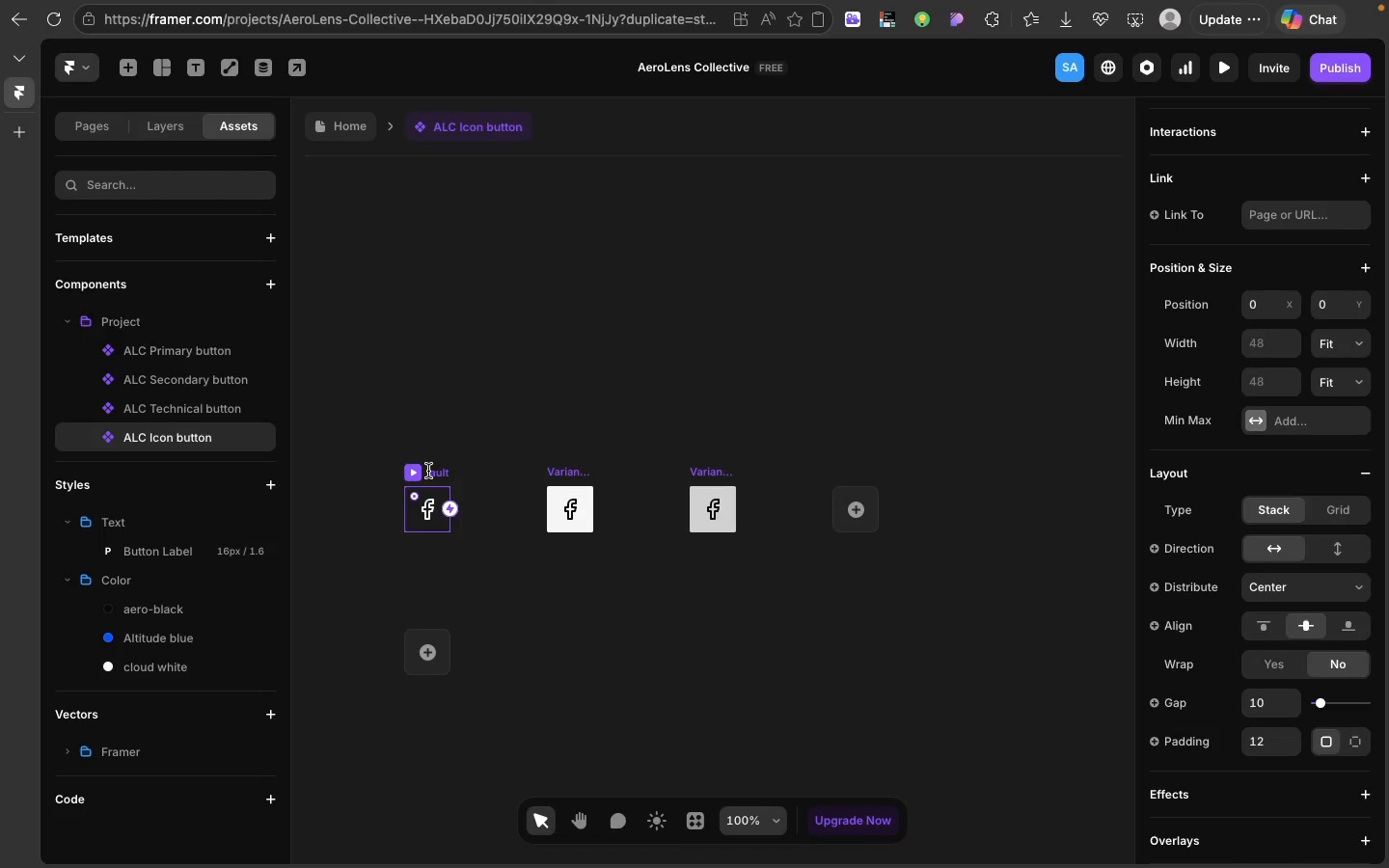 
left_click([428, 471])
 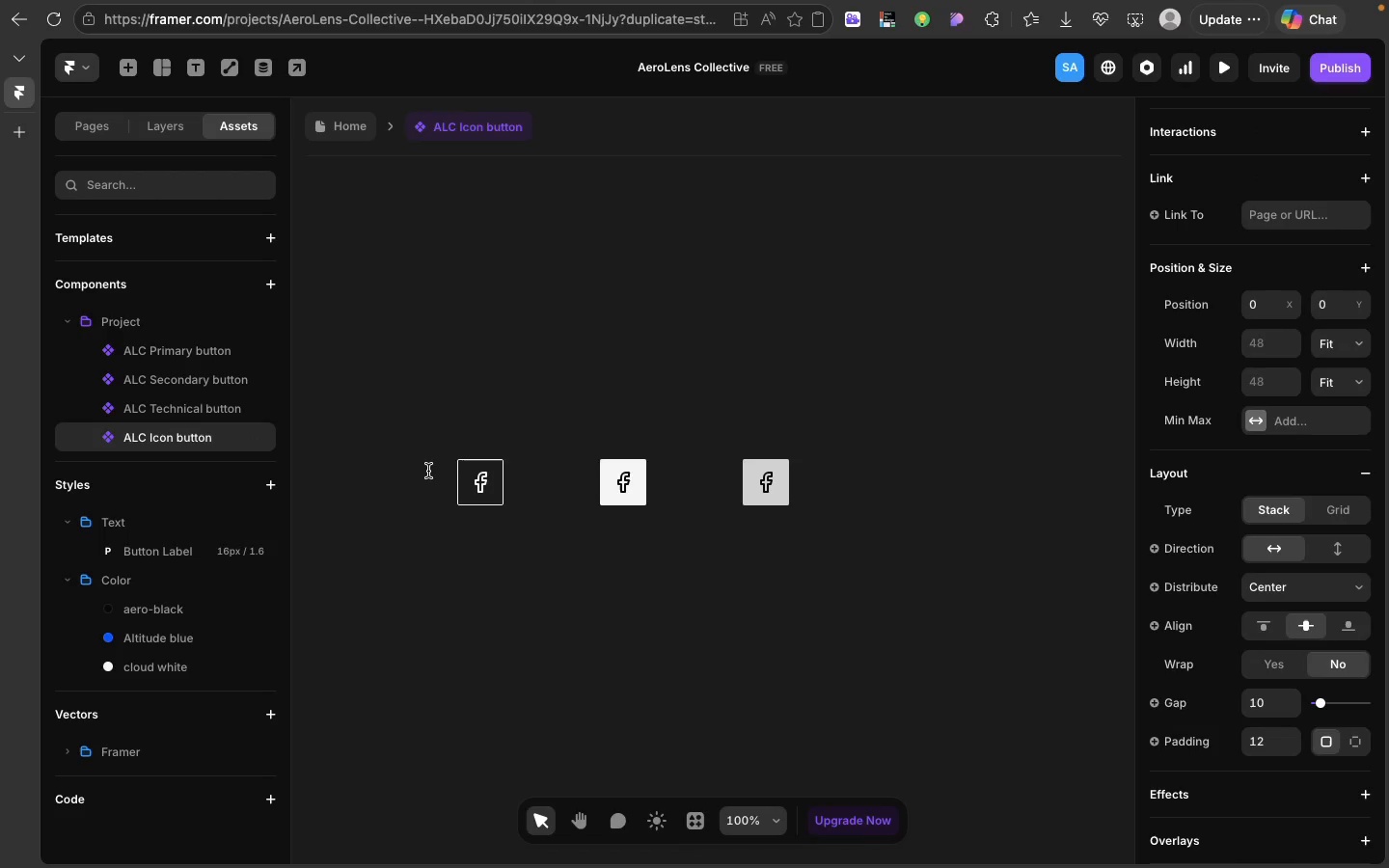 
scroll: coordinate [428, 471], scroll_direction: up, amount: 3.0
 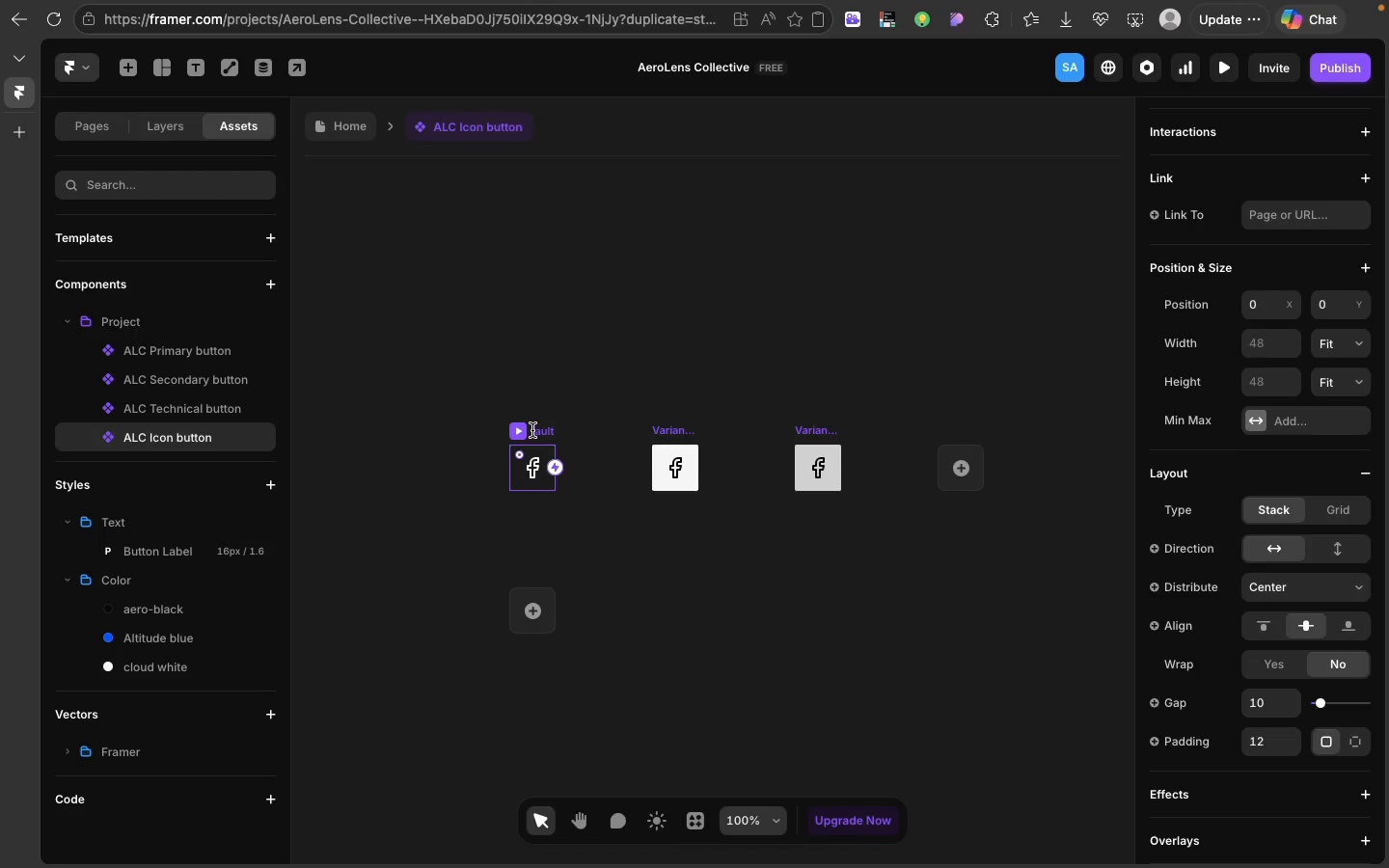 
left_click([532, 430])
 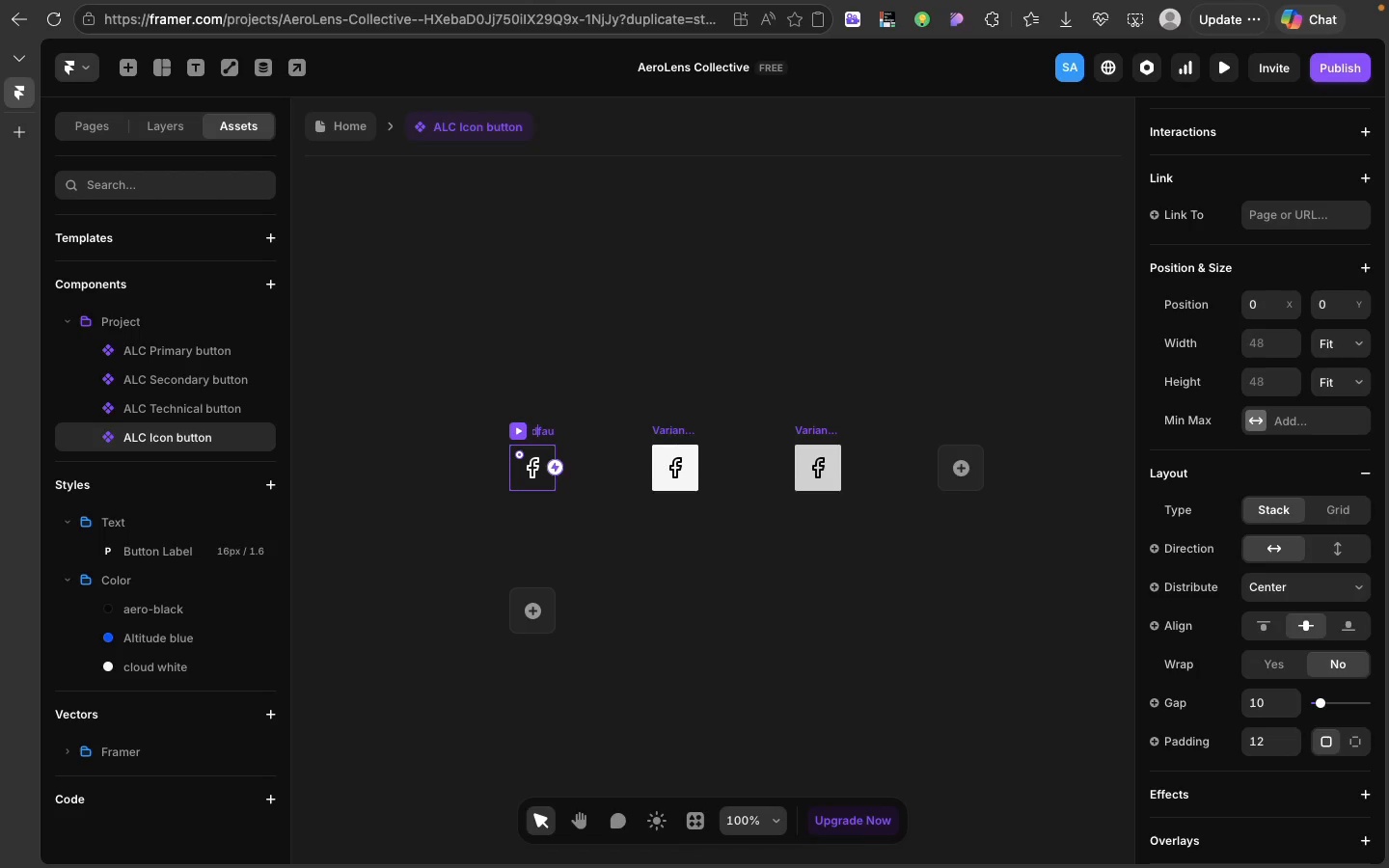 
type(de)
 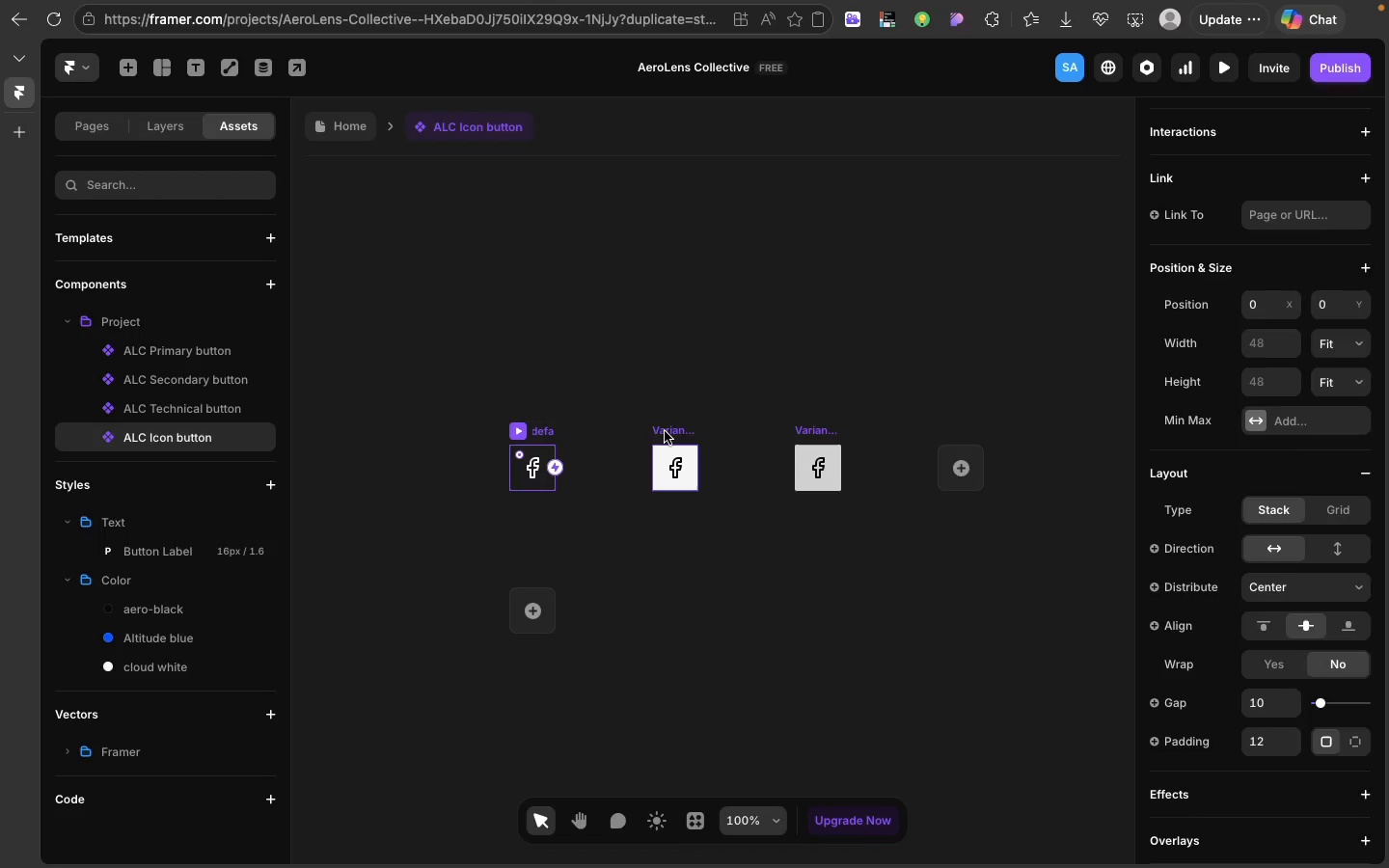 
double_click([665, 431])
 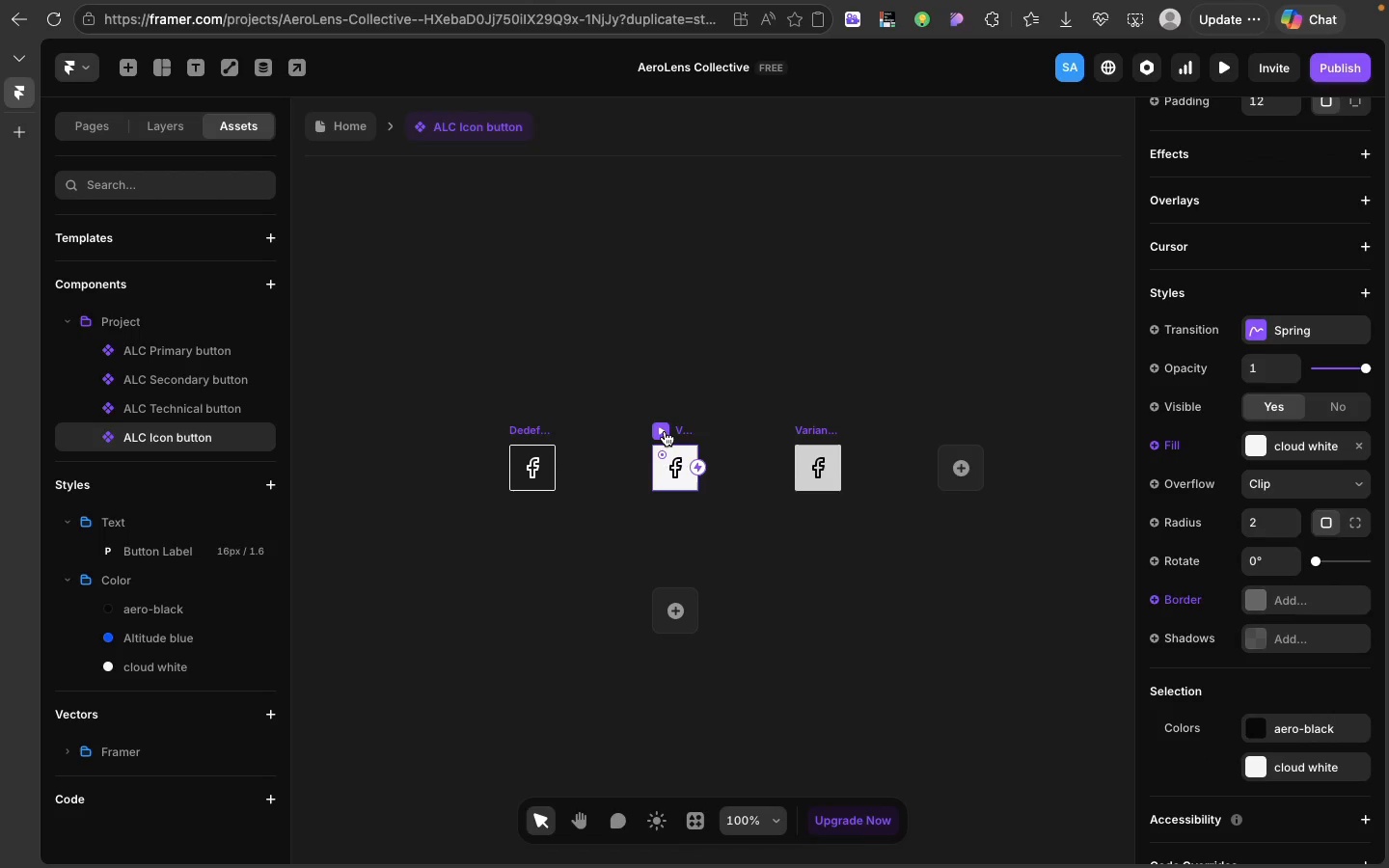 
triple_click([665, 431])
 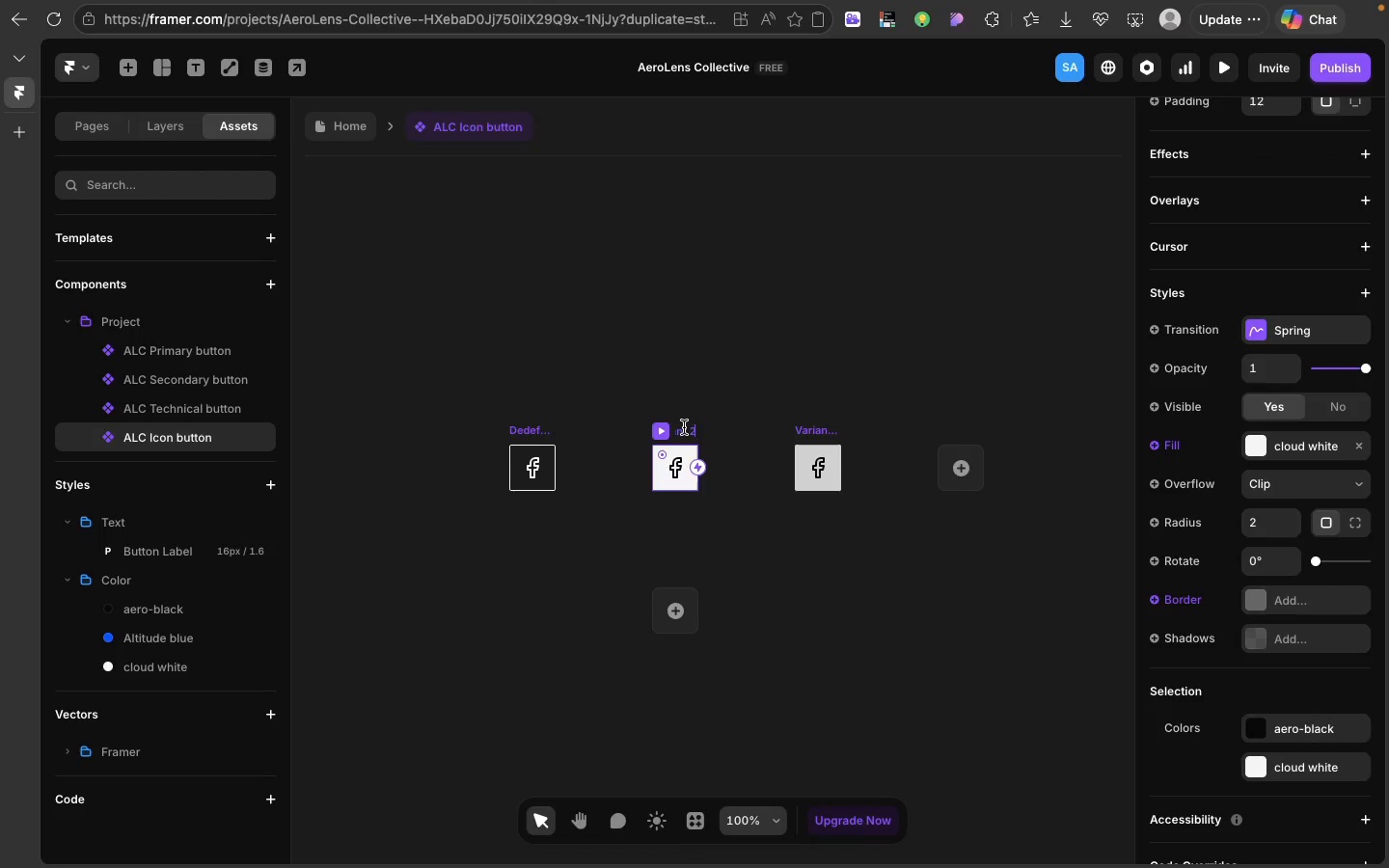 
double_click([684, 427])
 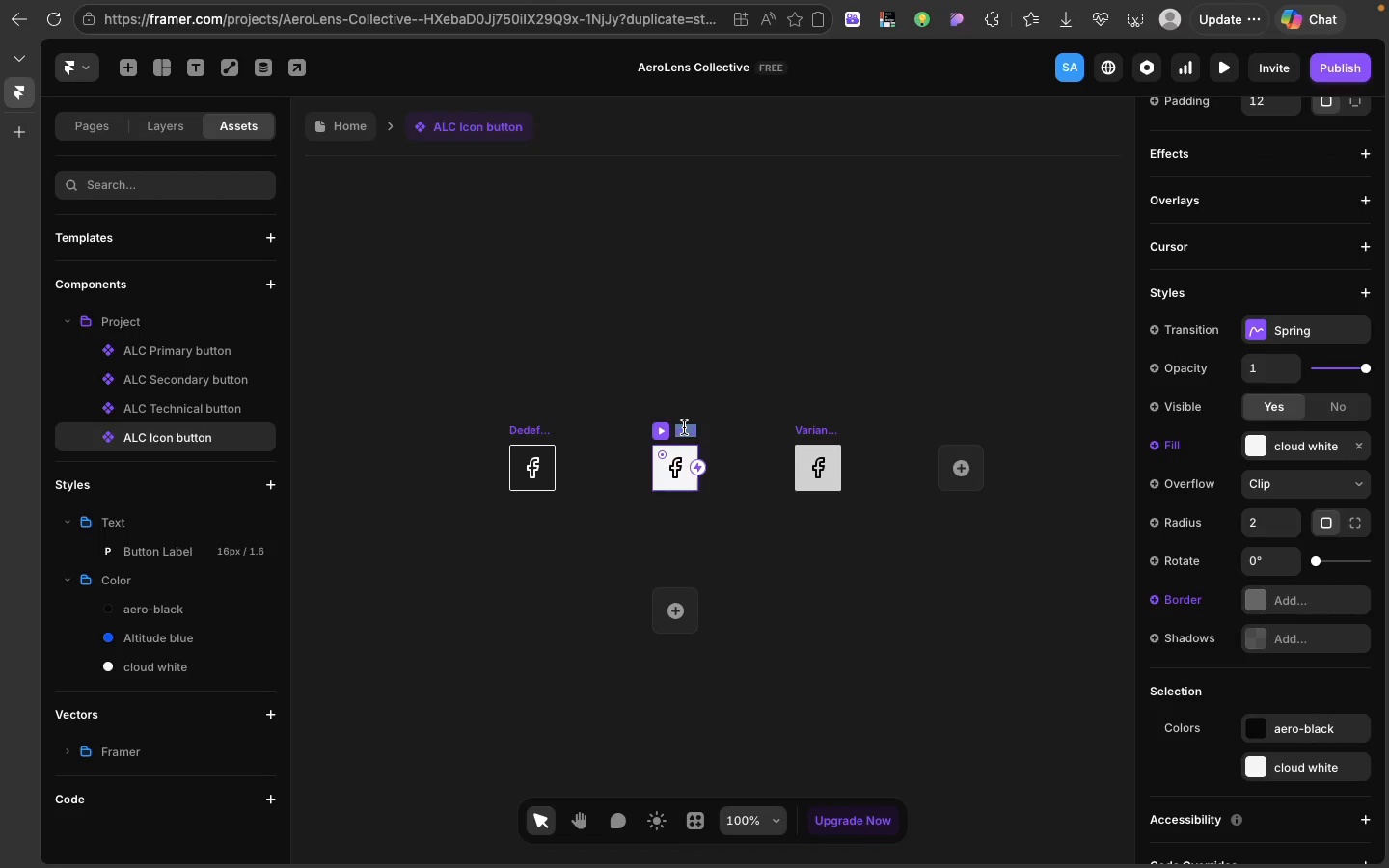 
triple_click([684, 427])
 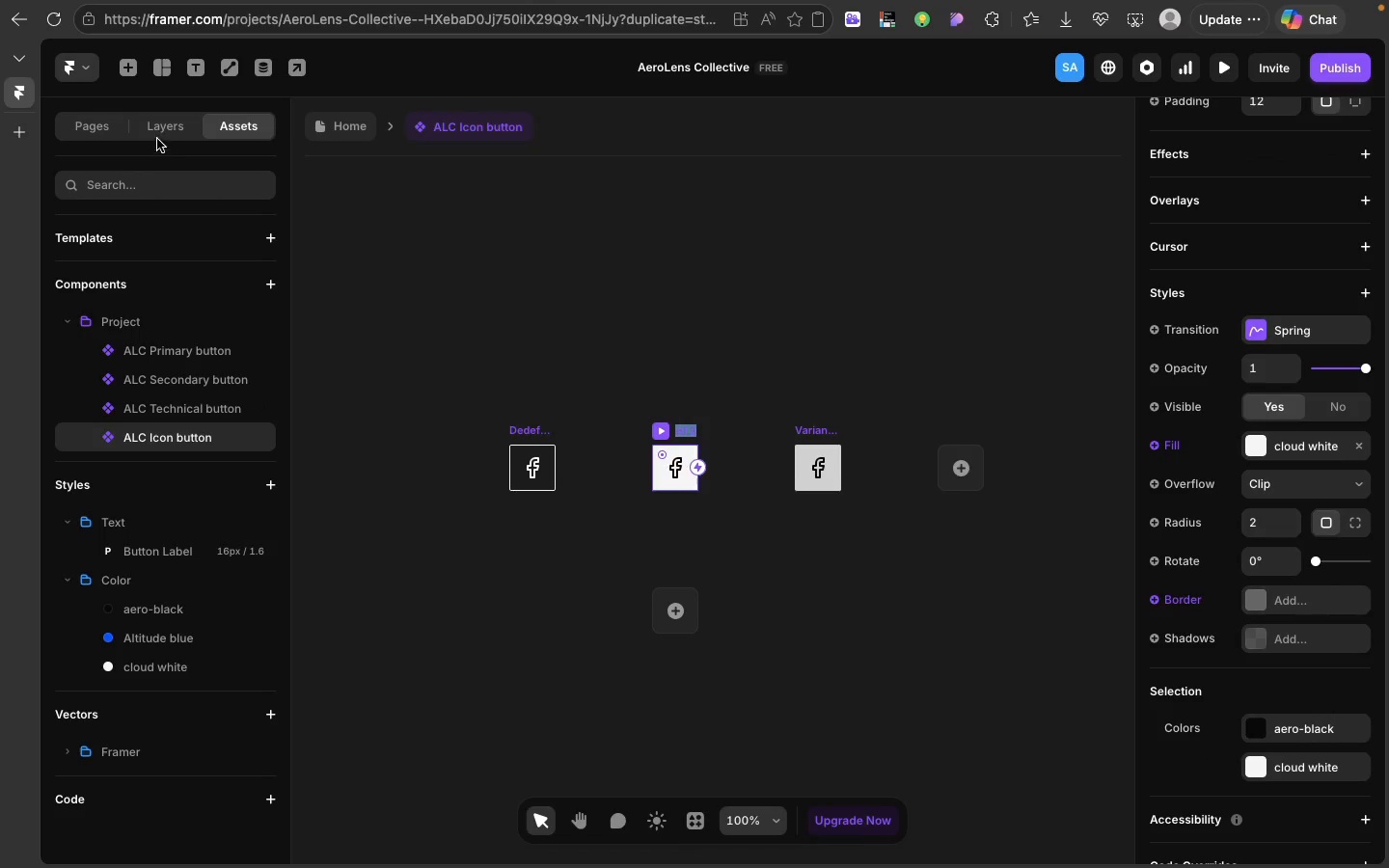 
left_click([156, 133])
 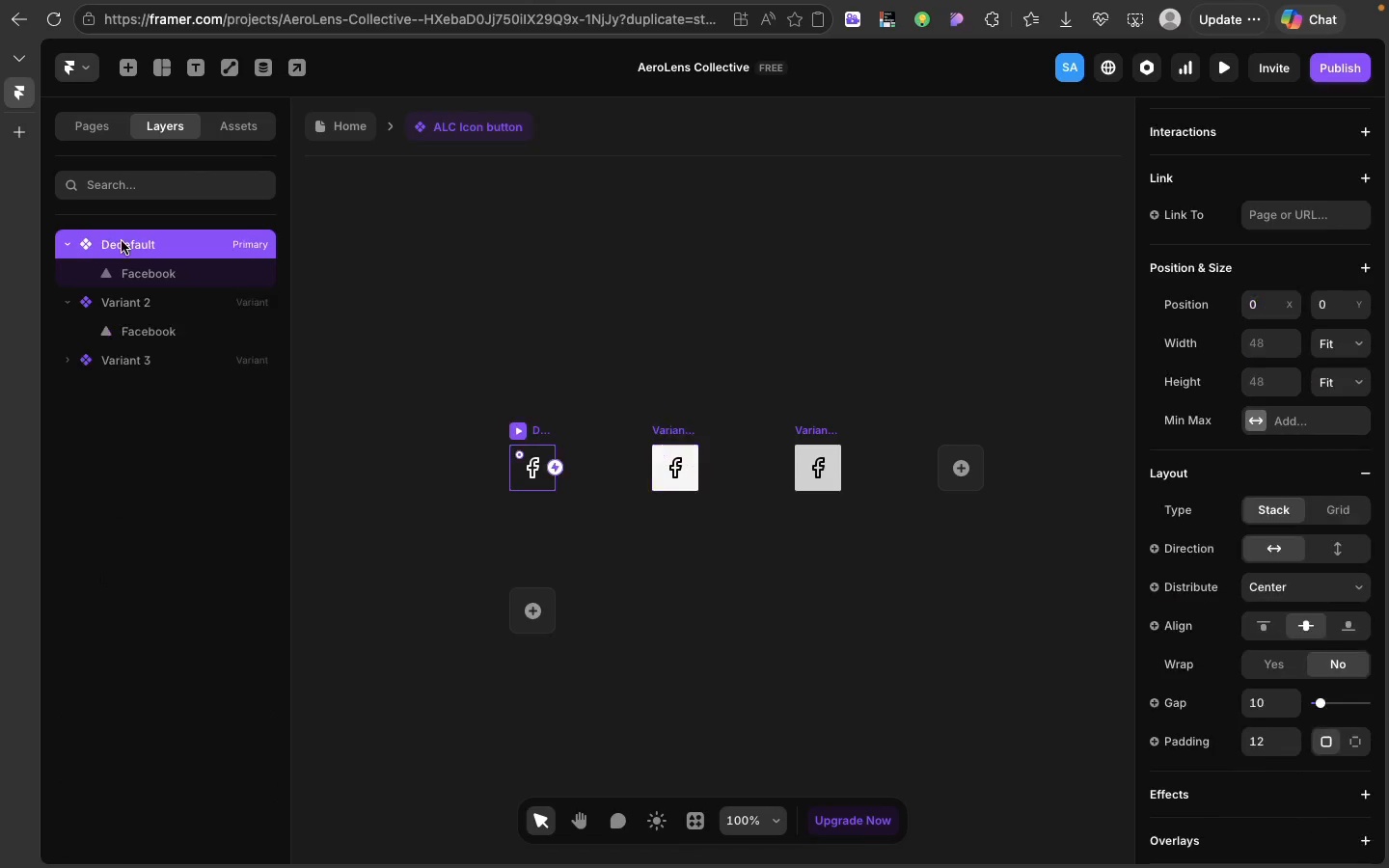 
double_click([122, 241])
 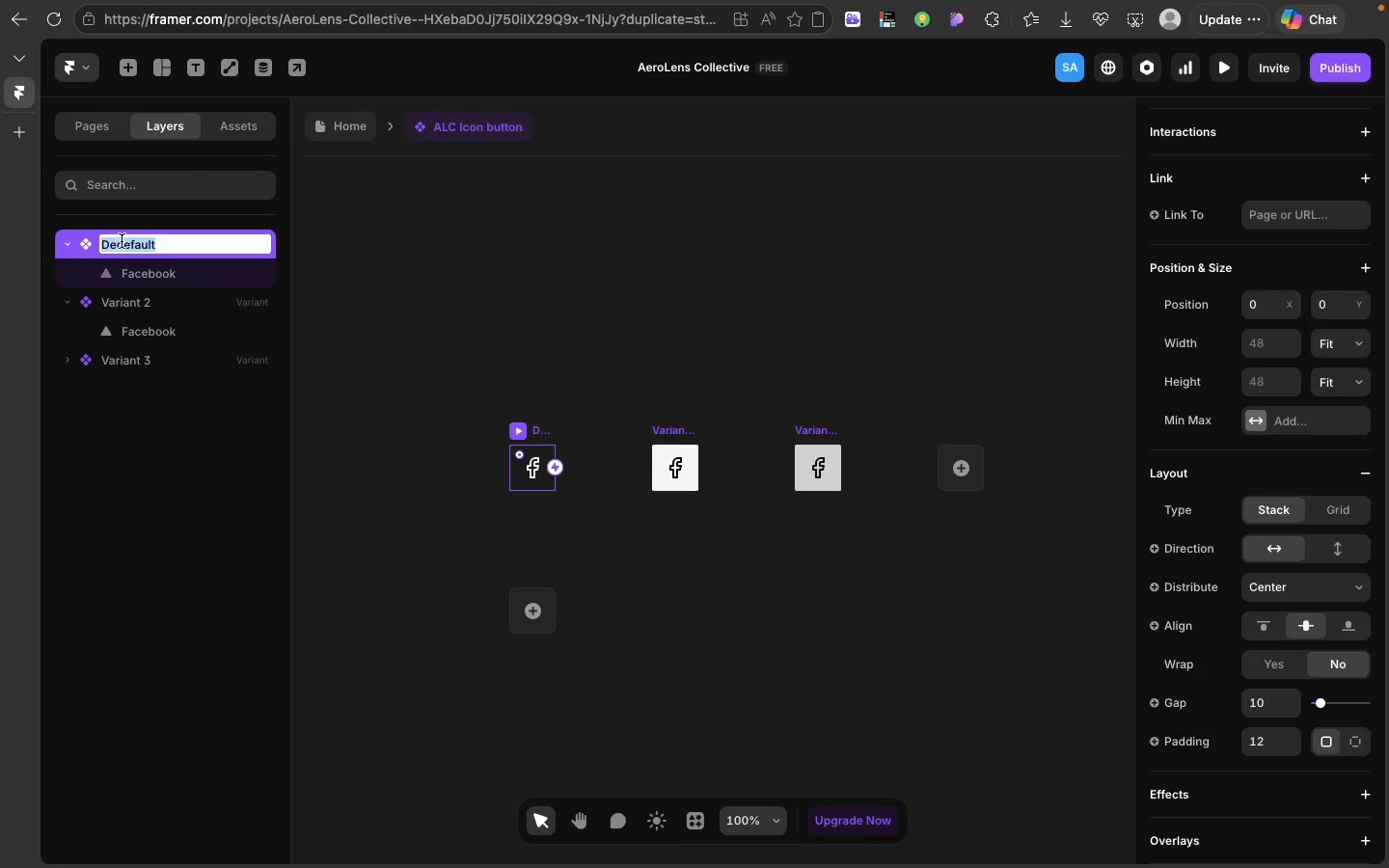 
type(Defaul)
 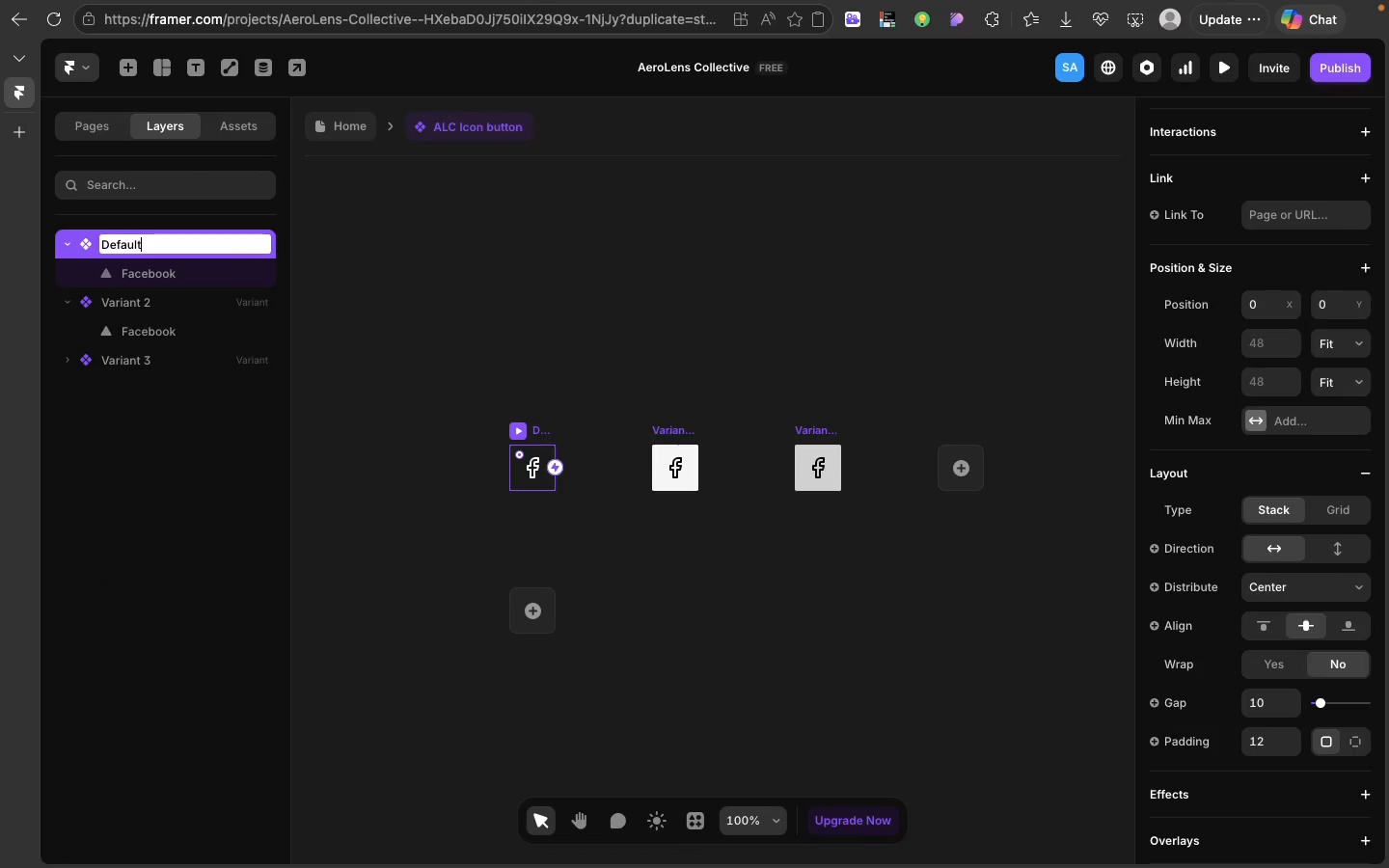 
key(T)
 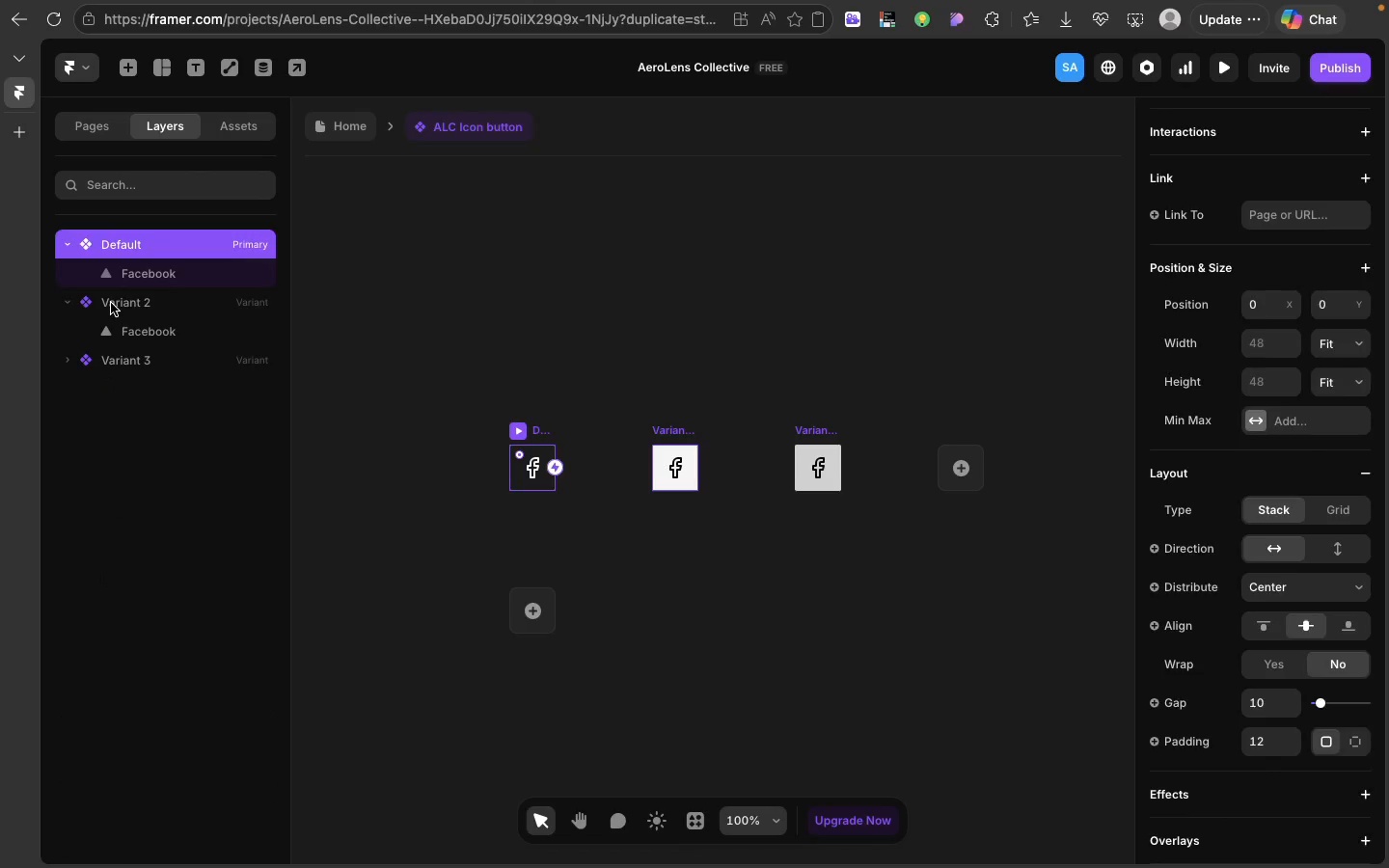 
double_click([111, 303])
 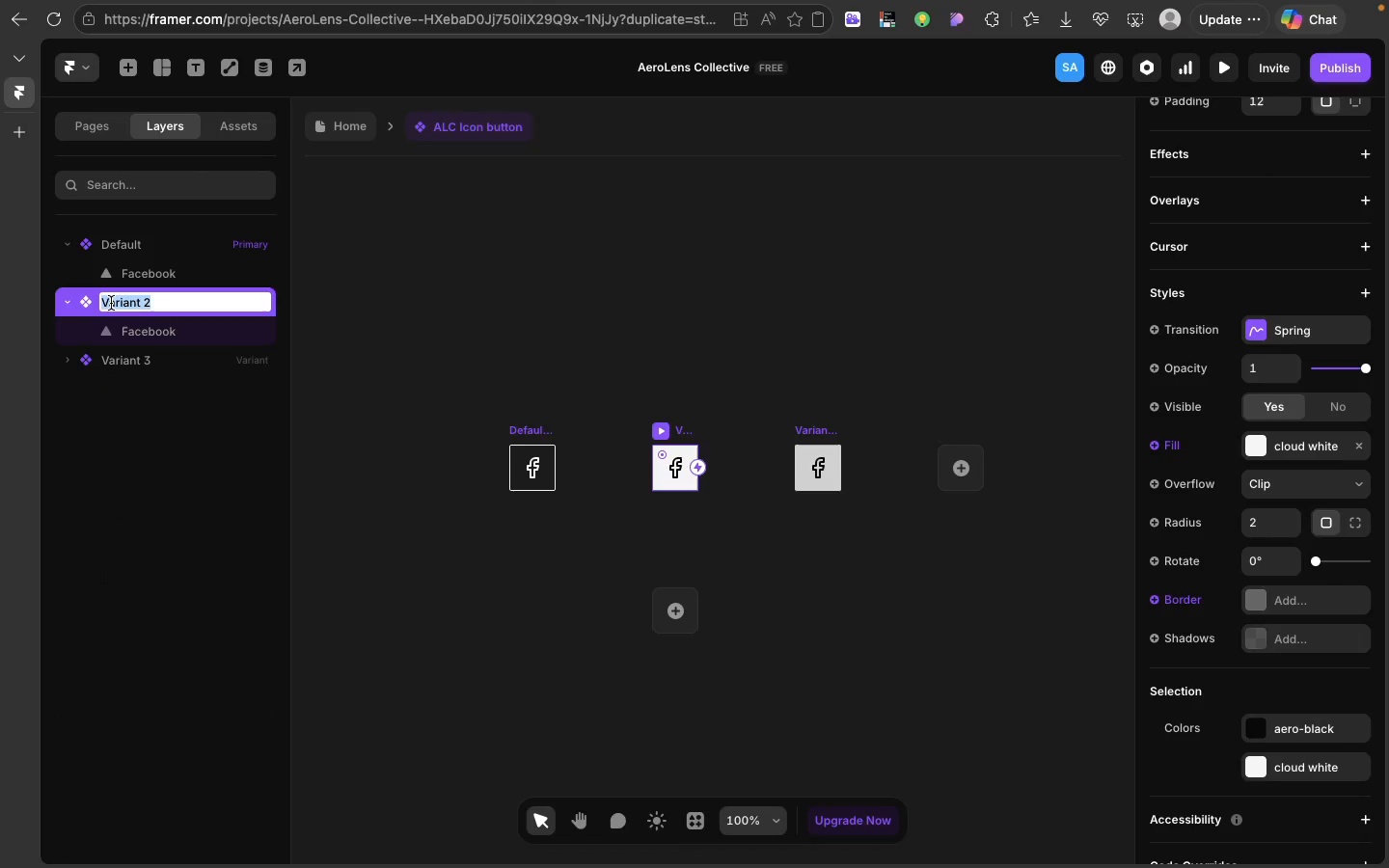 
triple_click([111, 303])
 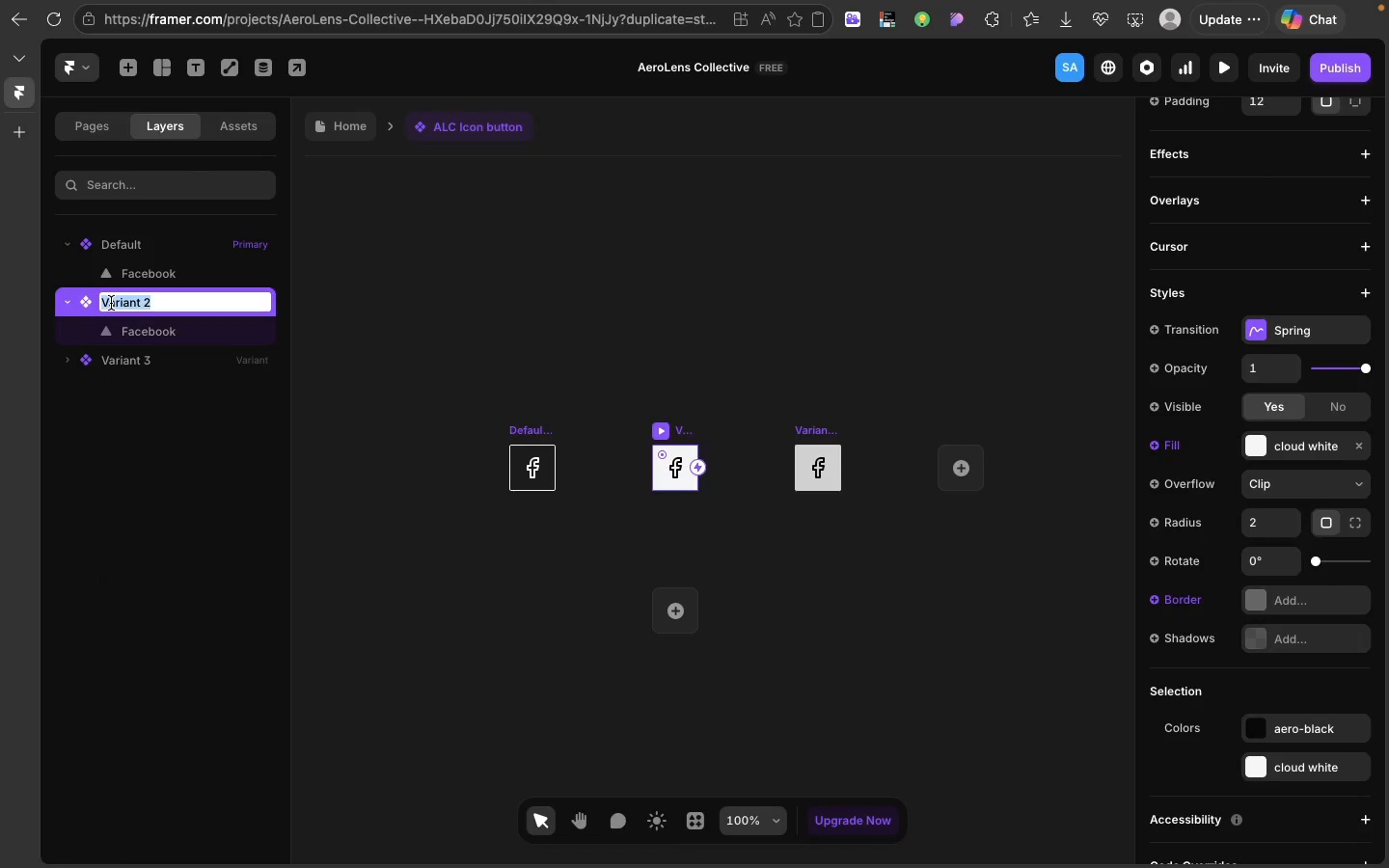 
type(Hover)
 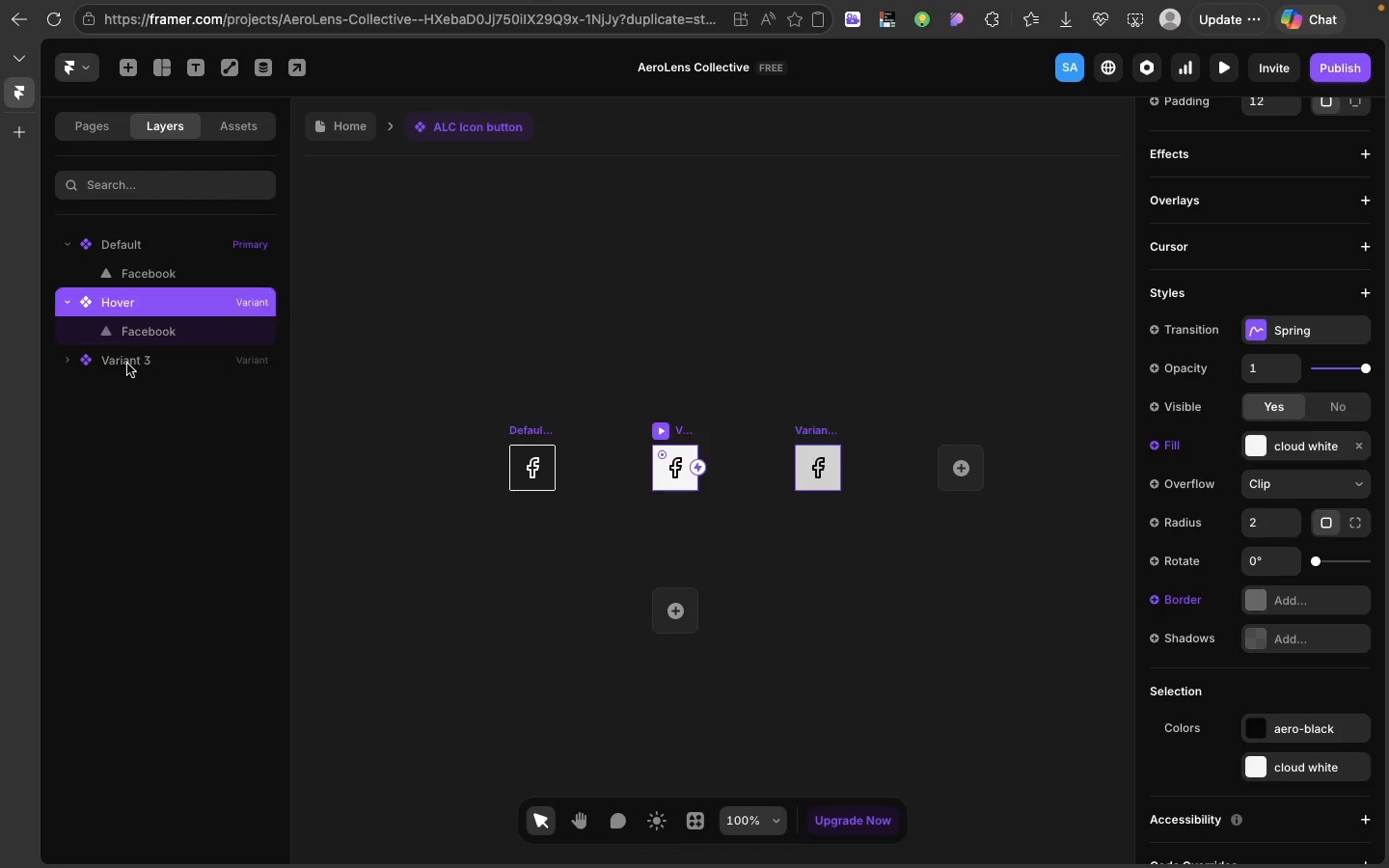 
double_click([127, 364])
 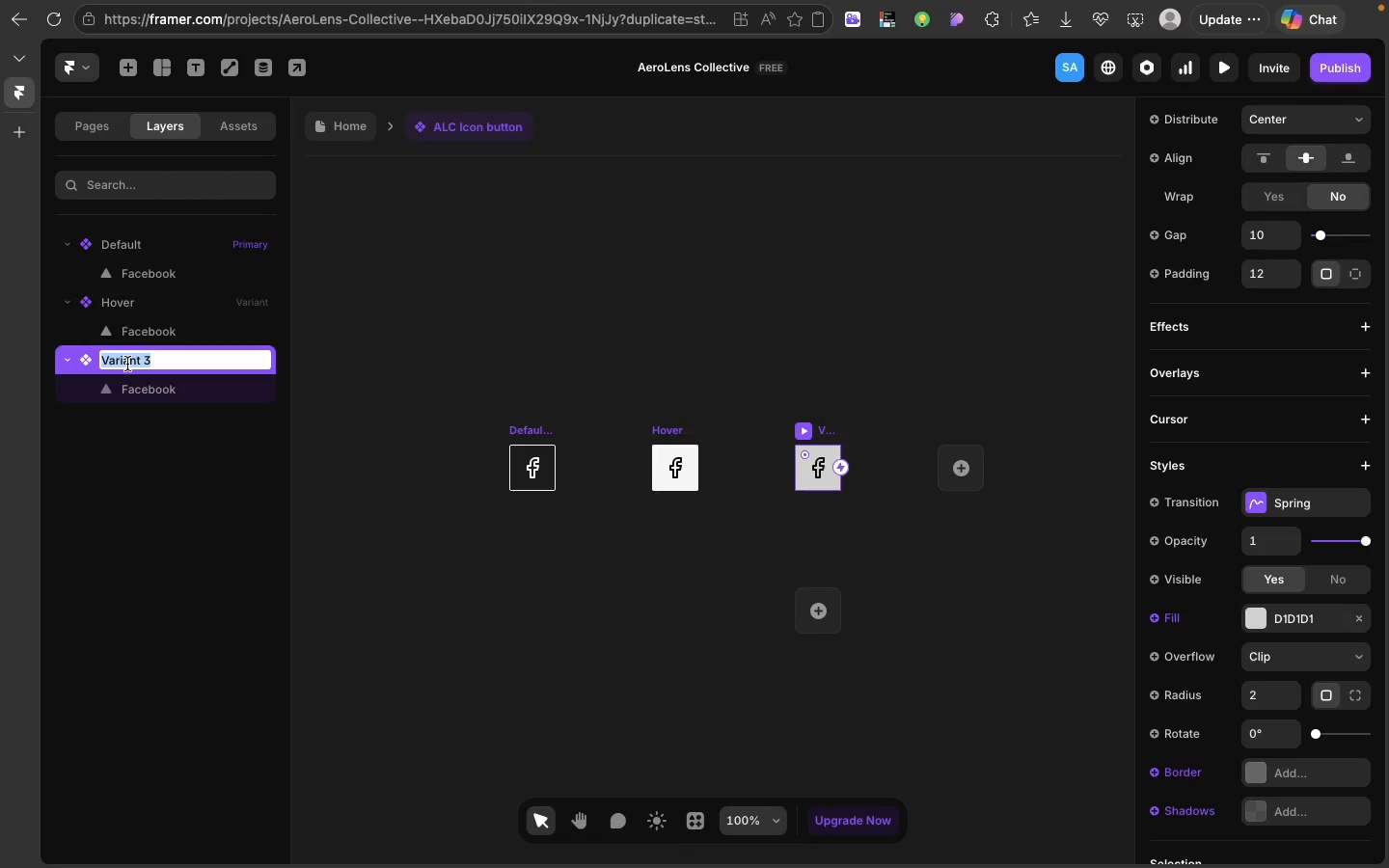 
triple_click([127, 364])
 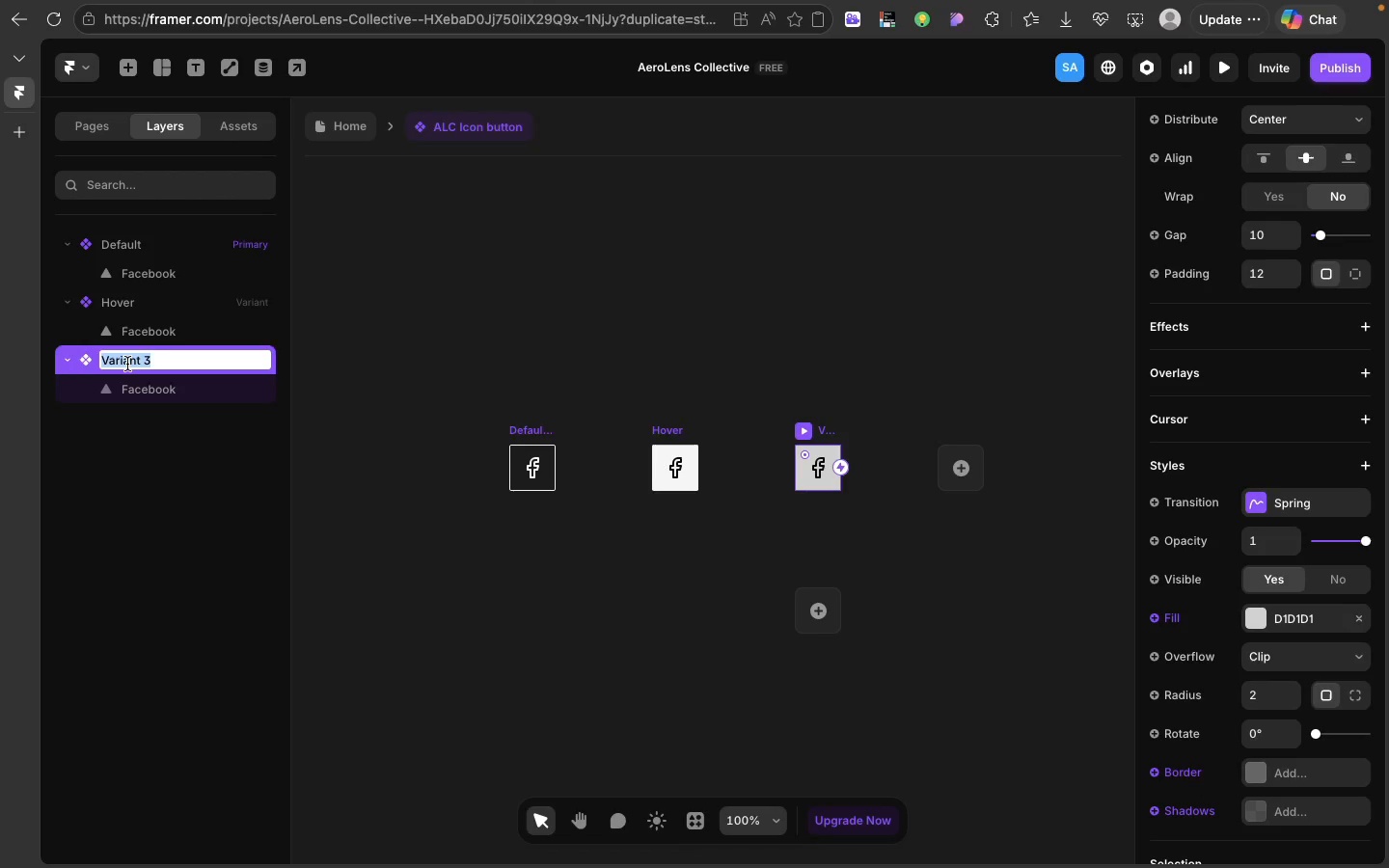 
type(Presed)
key(Backspace)
key(Backspace)
type(sed)
 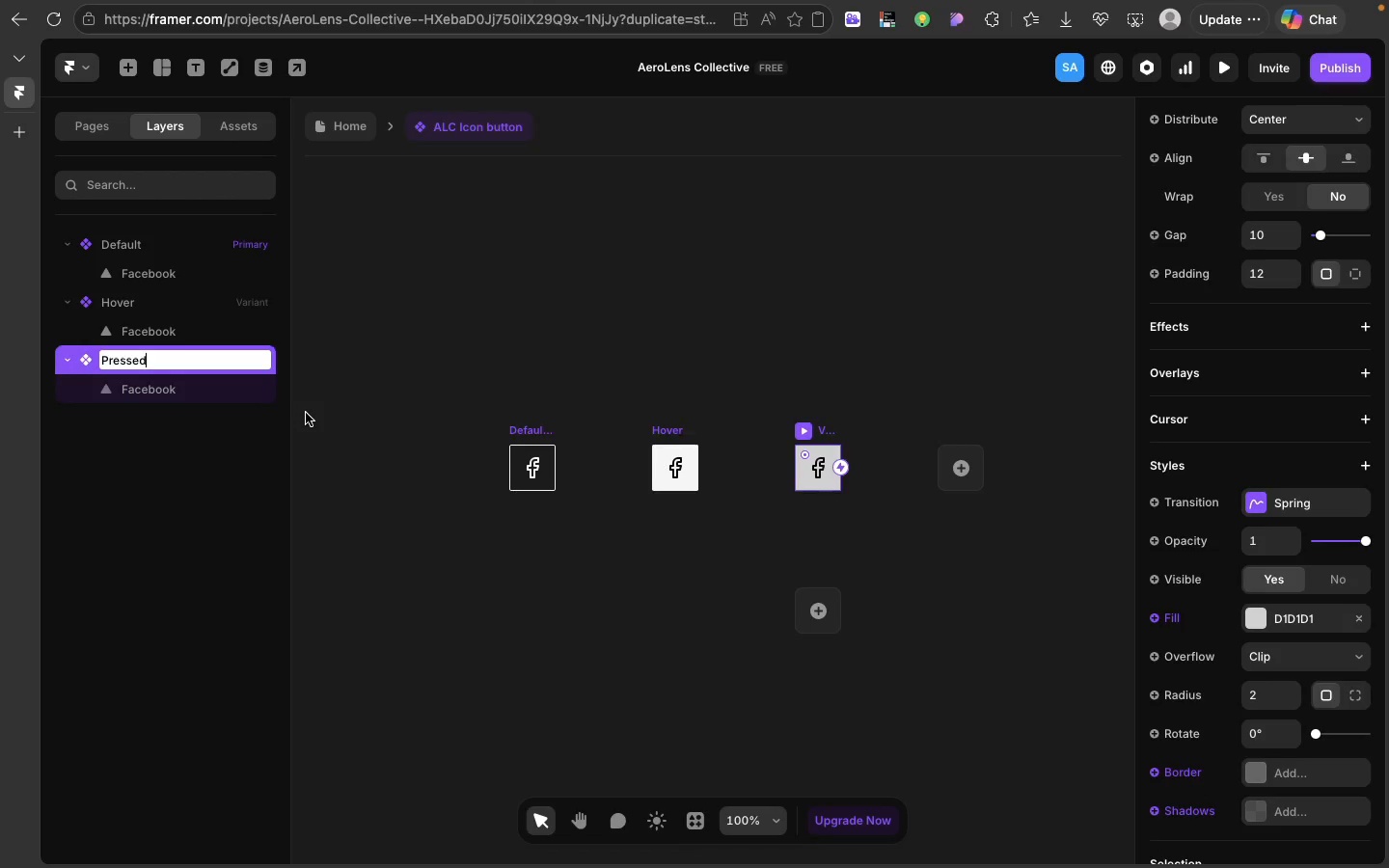 
left_click([306, 413])
 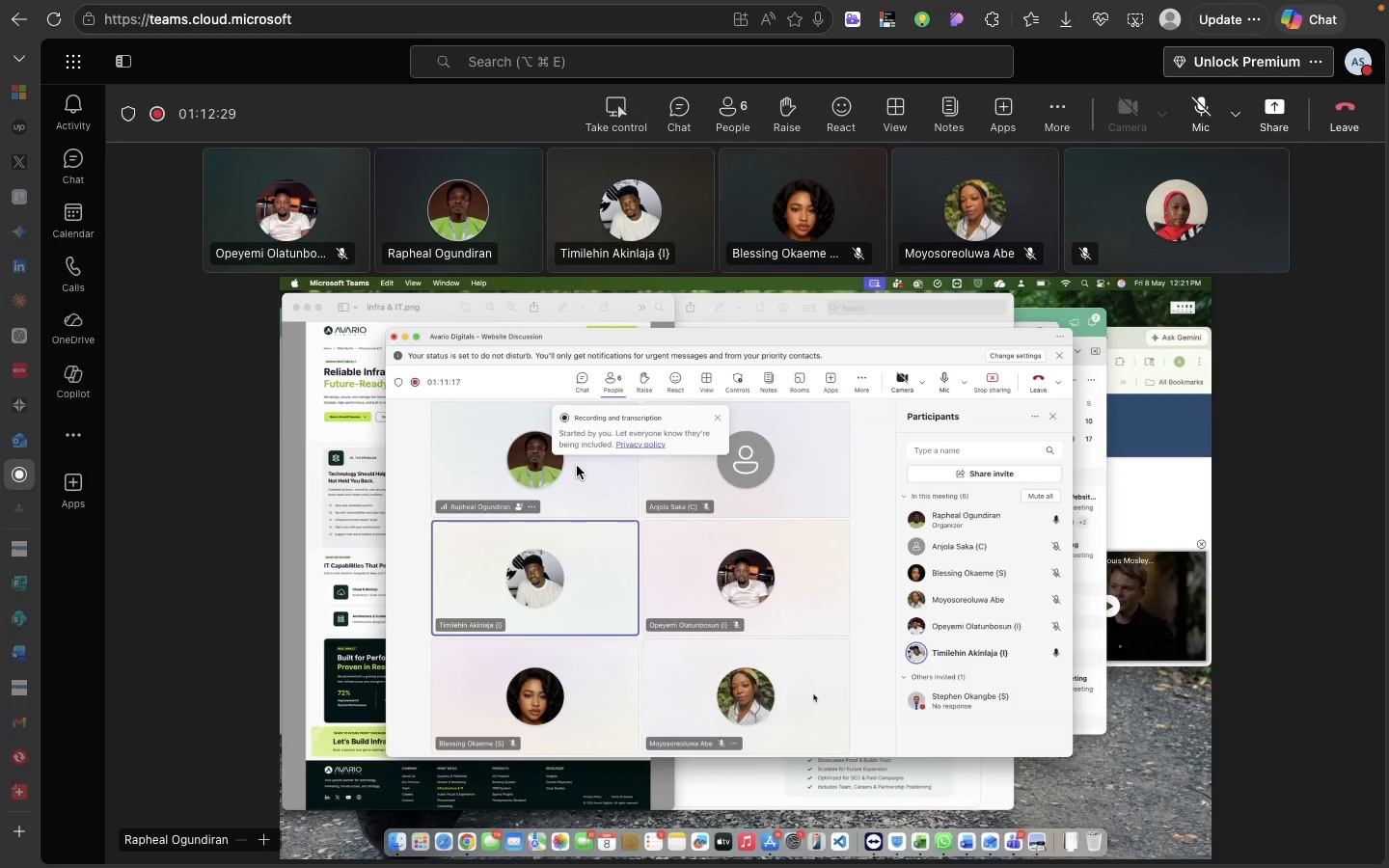 
wait(31.37)
 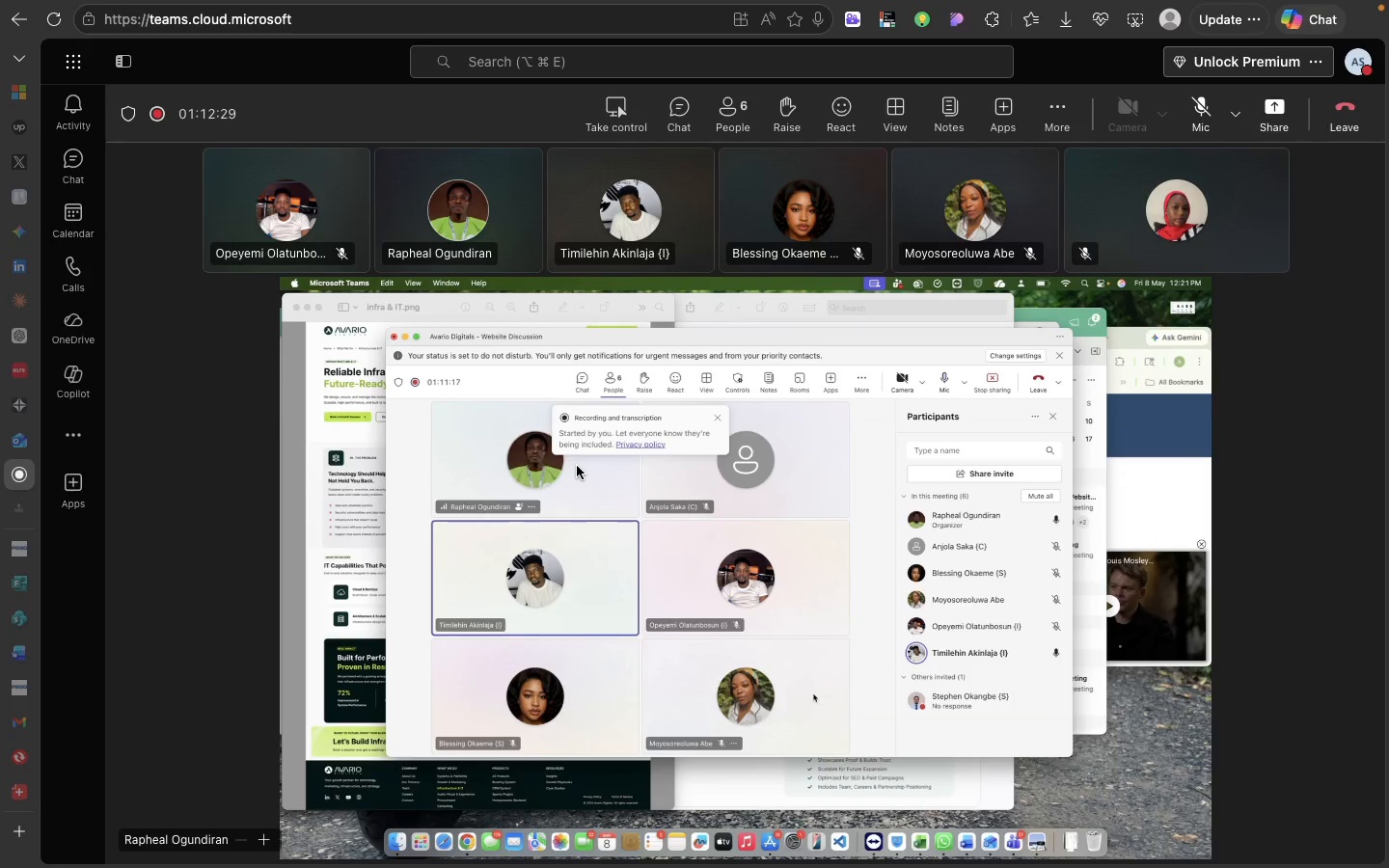 
left_click([314, 120])
 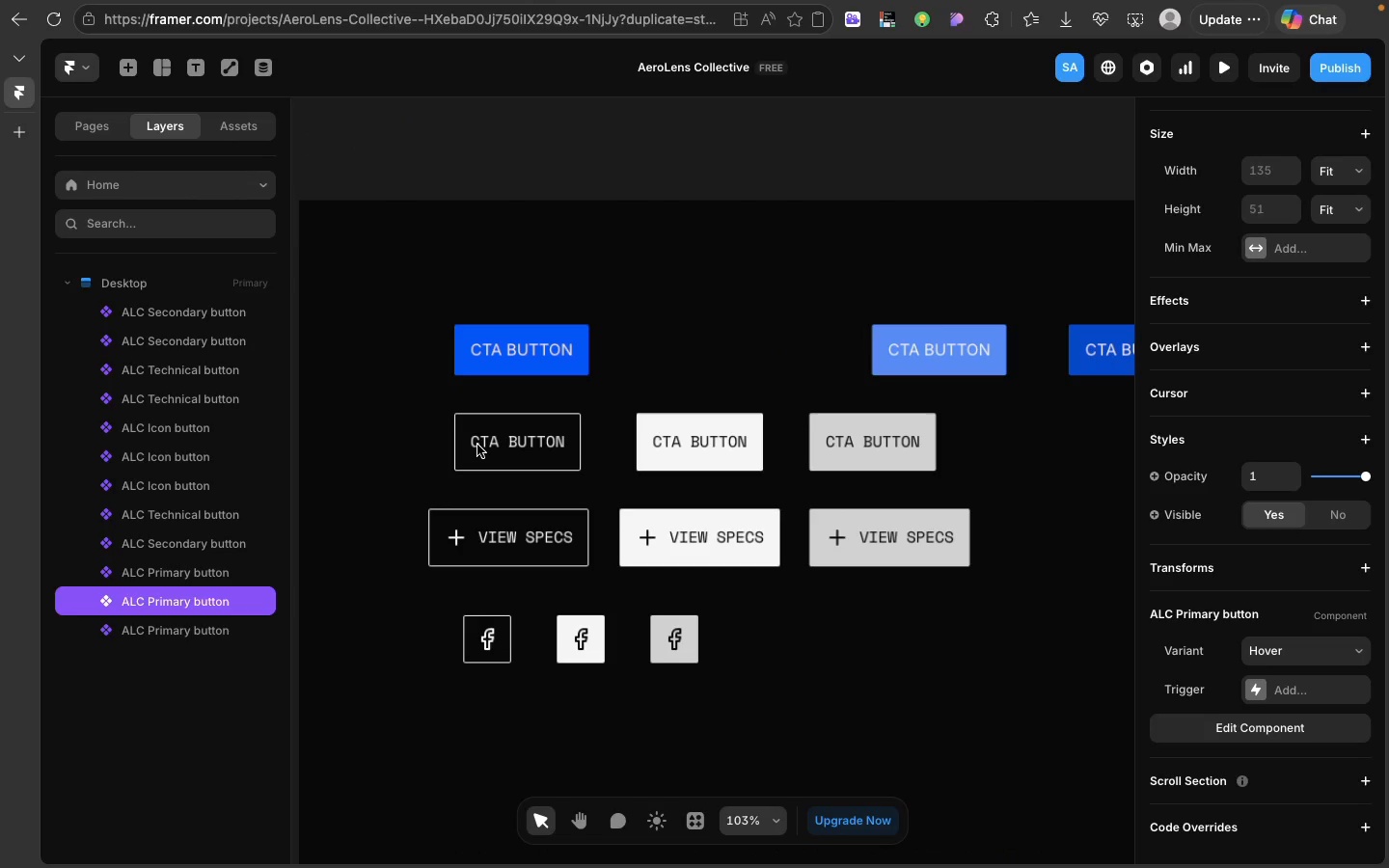 
scroll: coordinate [477, 445], scroll_direction: up, amount: 16.0
 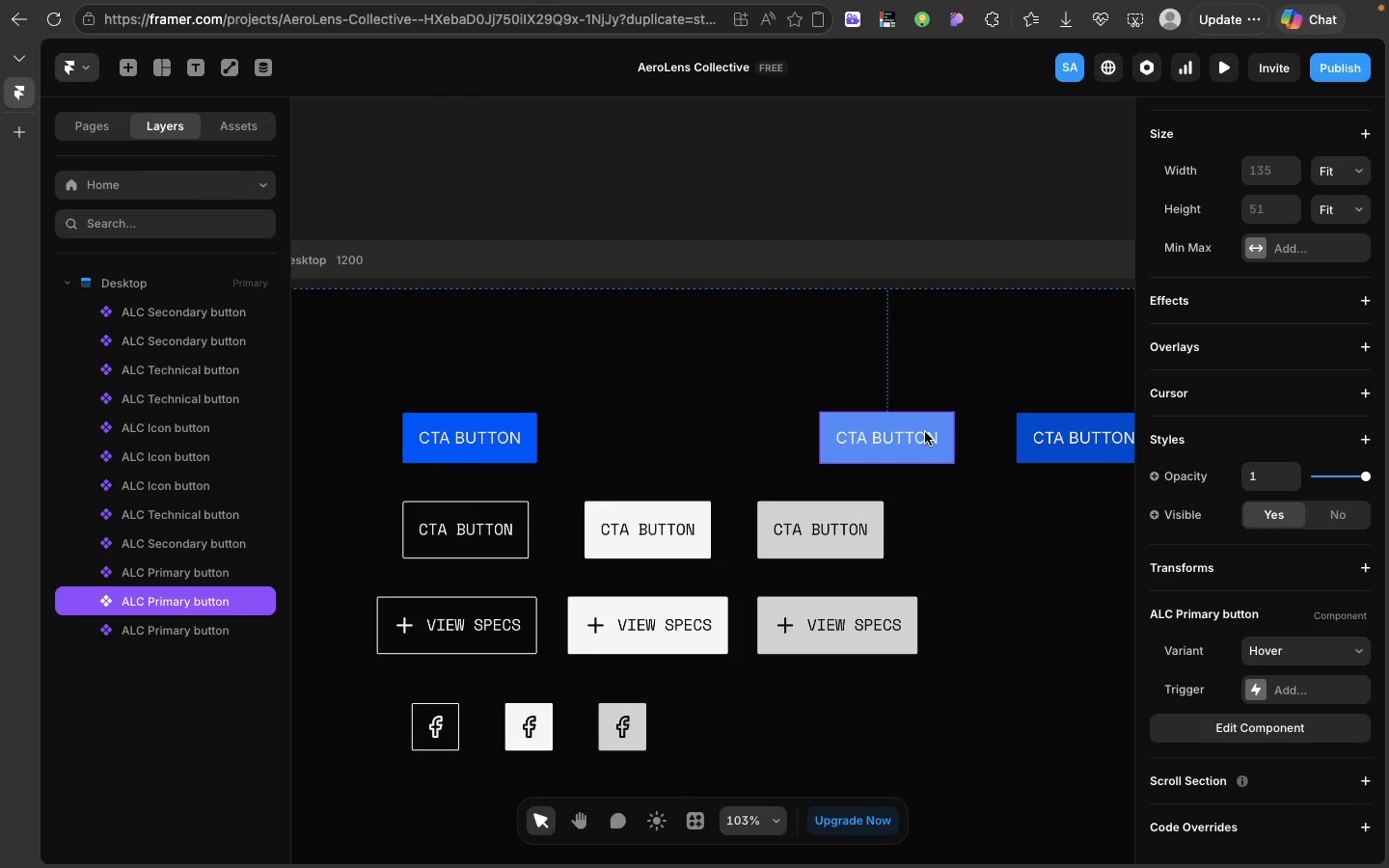 
left_click([925, 432])
 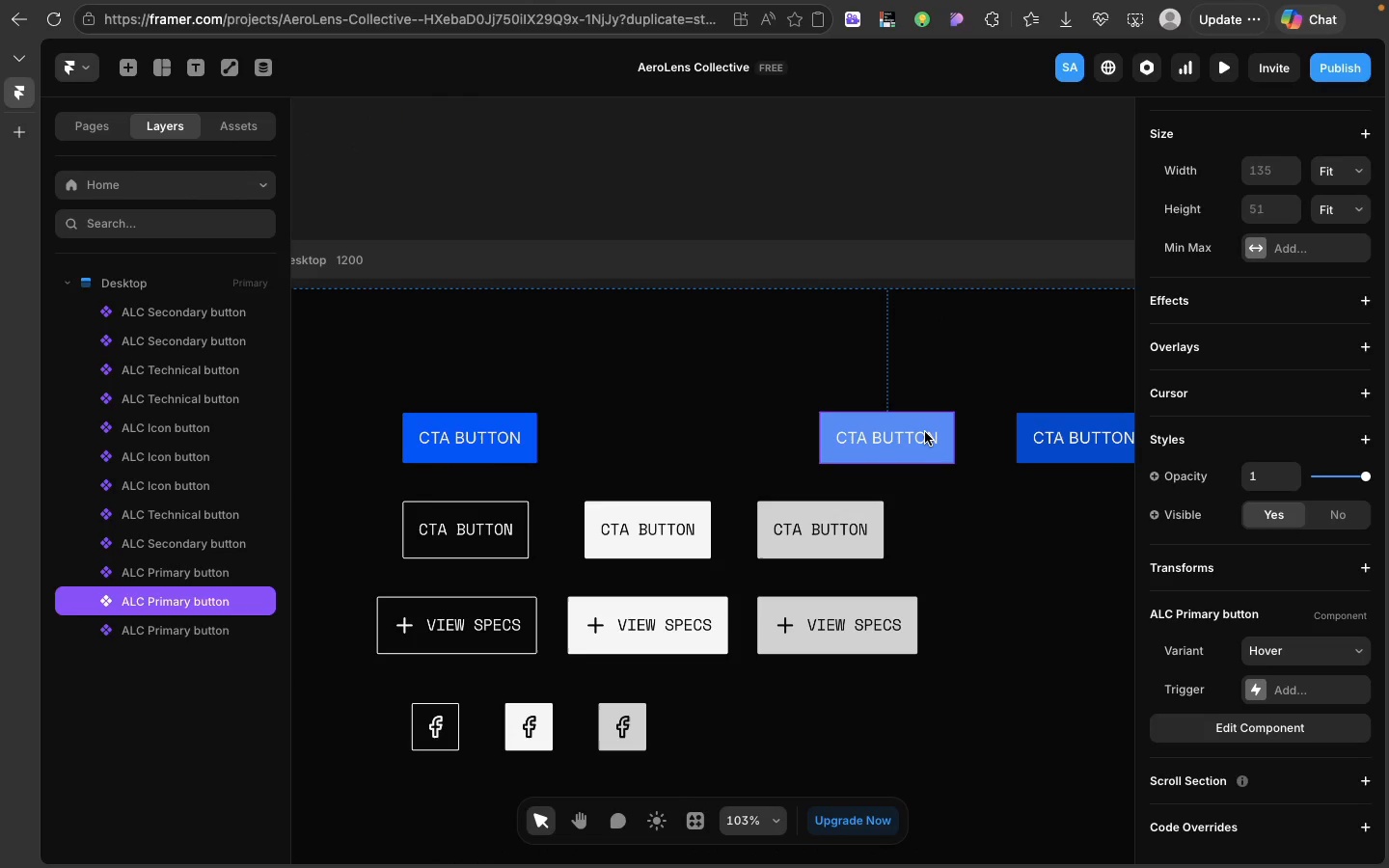 
left_click_drag(start_coordinate=[925, 432], to_coordinate=[694, 433])
 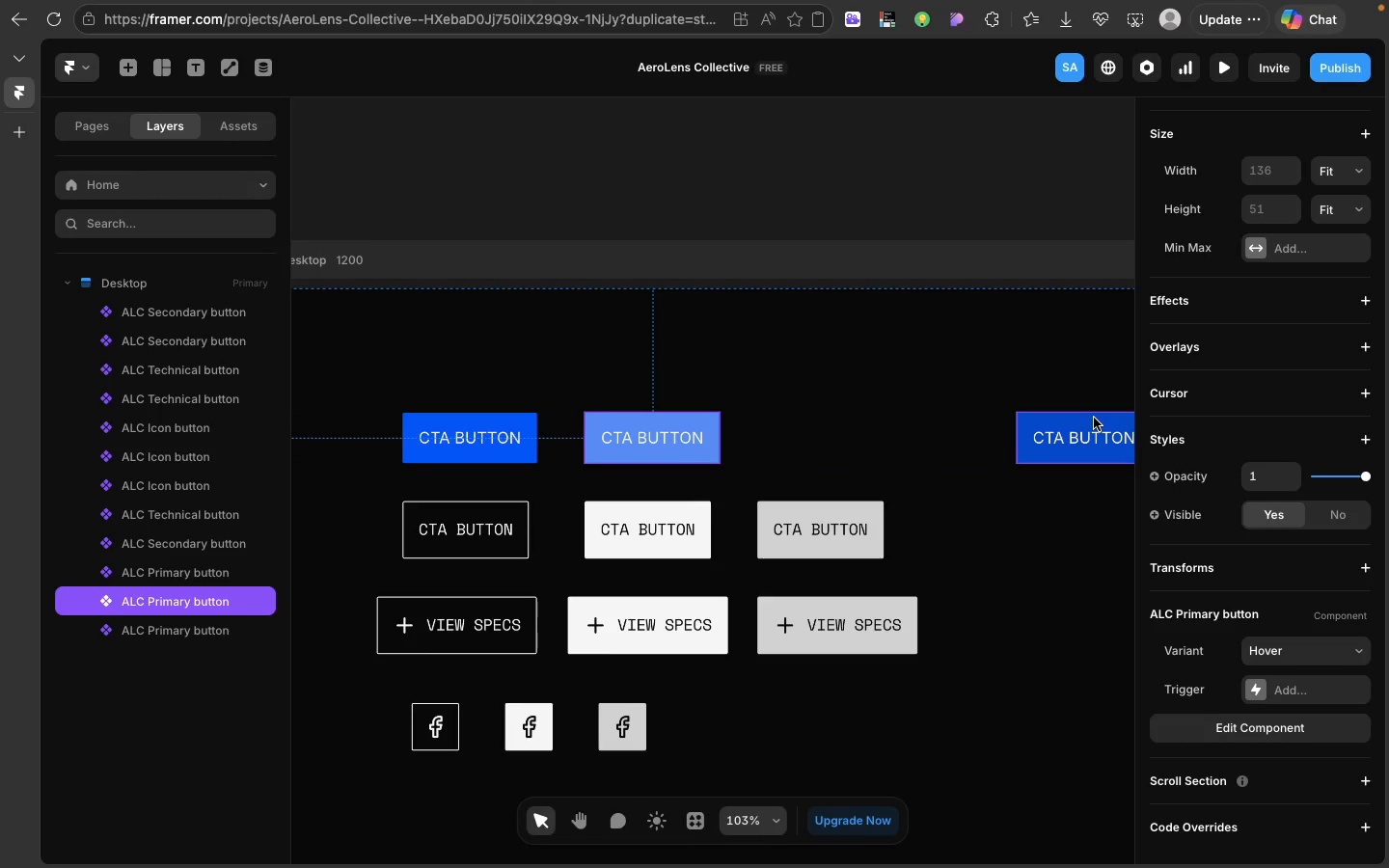 
left_click_drag(start_coordinate=[1094, 418], to_coordinate=[833, 415])
 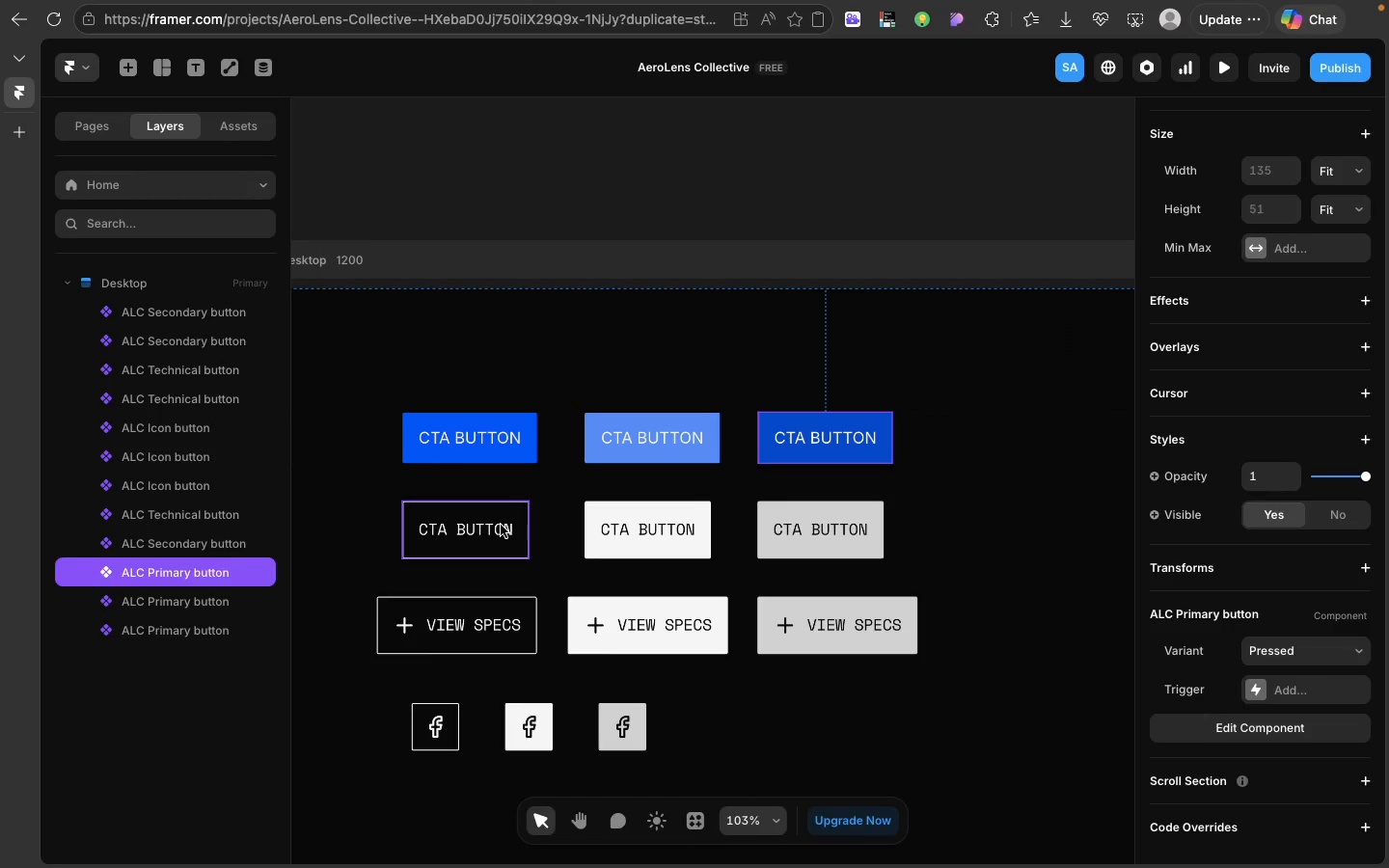 
left_click([501, 525])
 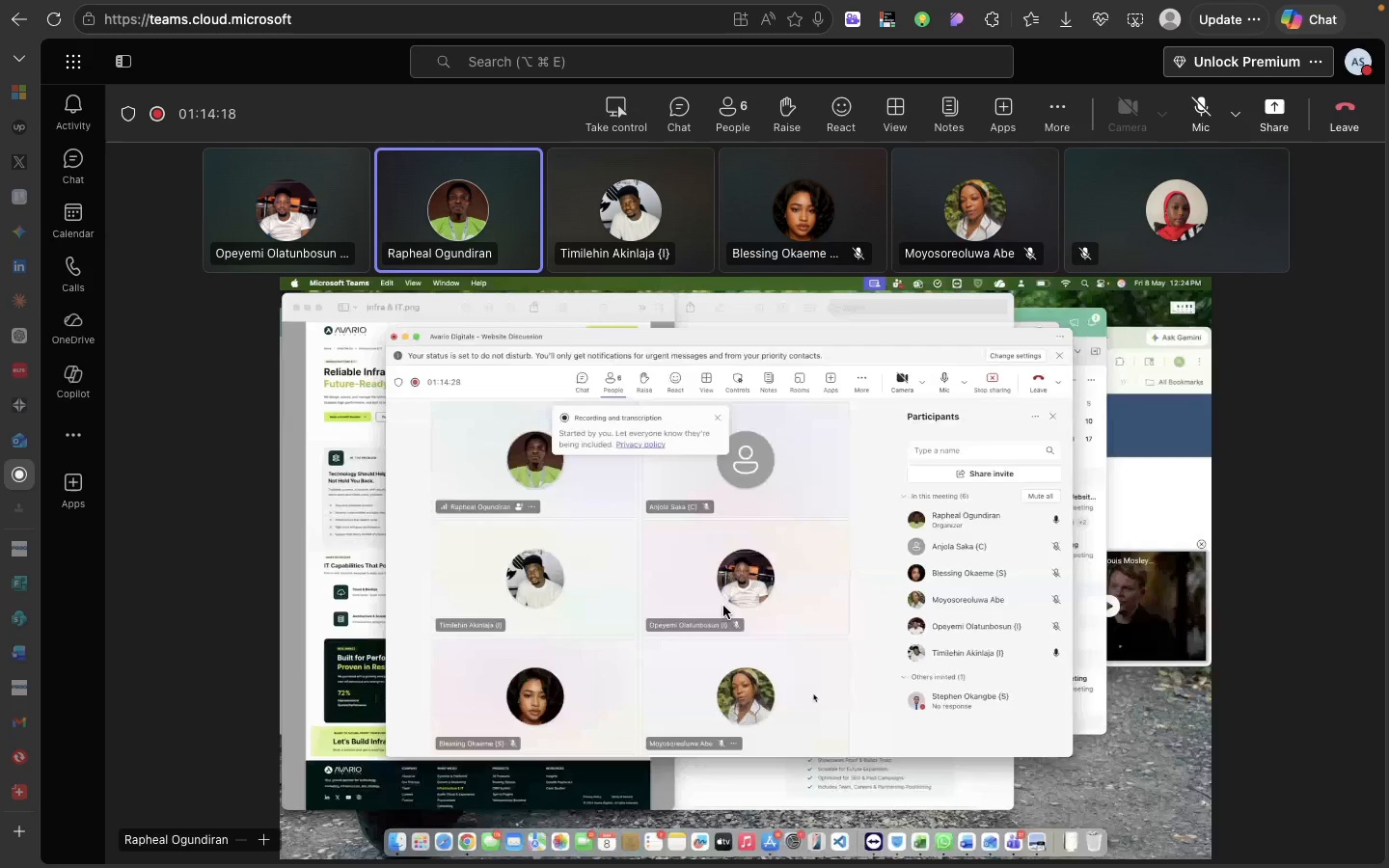 
wait(91.72)
 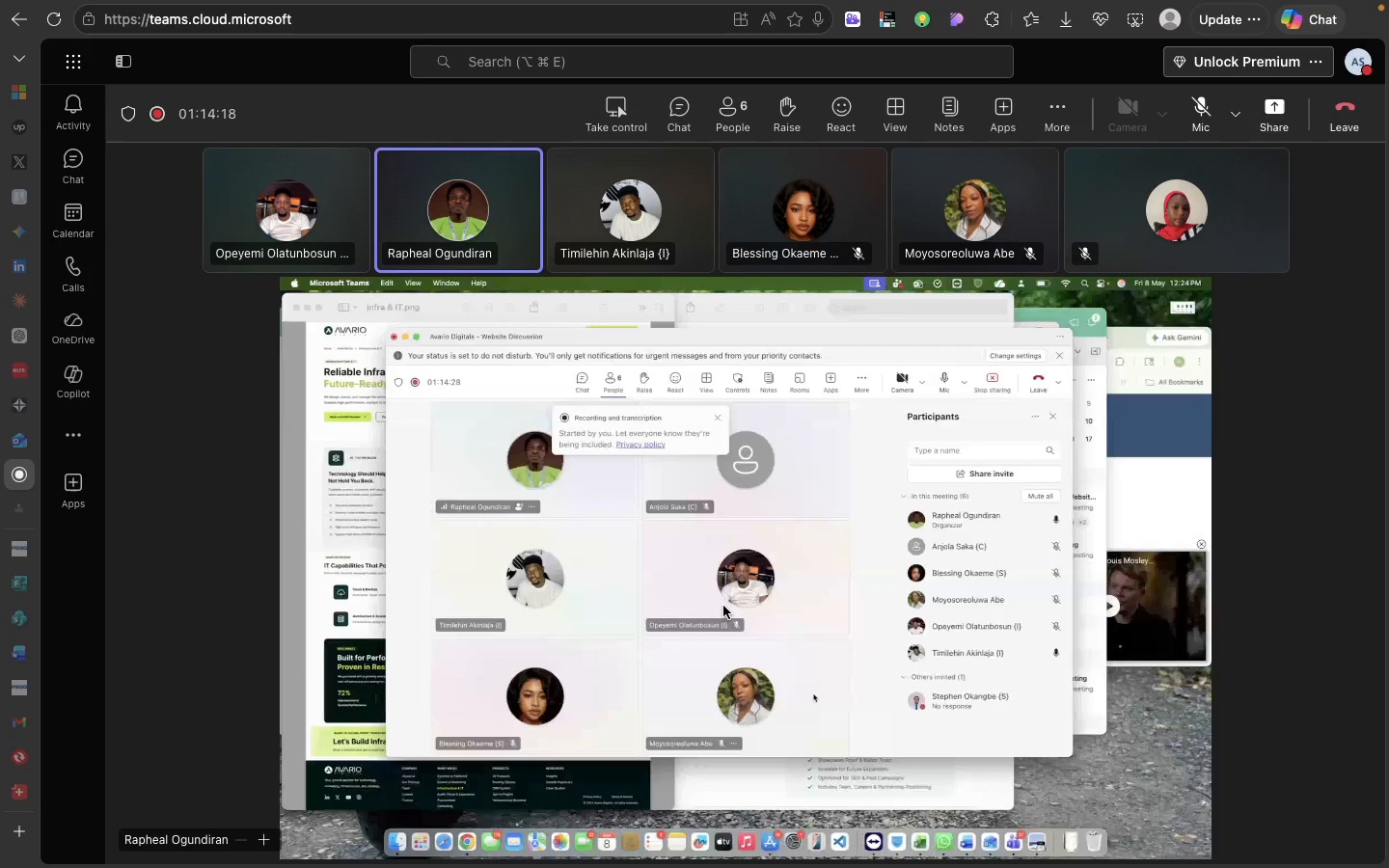 
left_click([723, 606])
 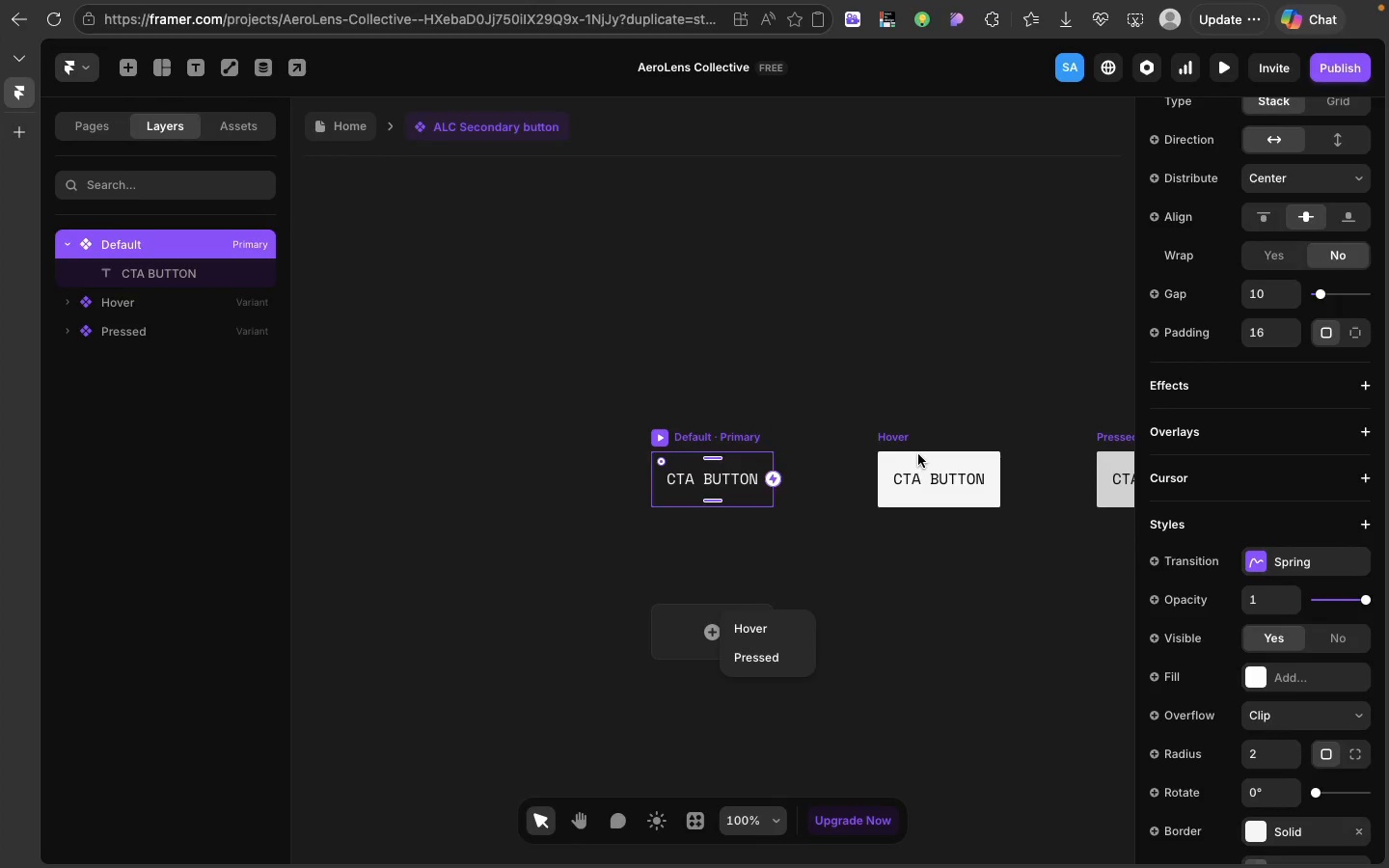 
left_click([918, 454])
 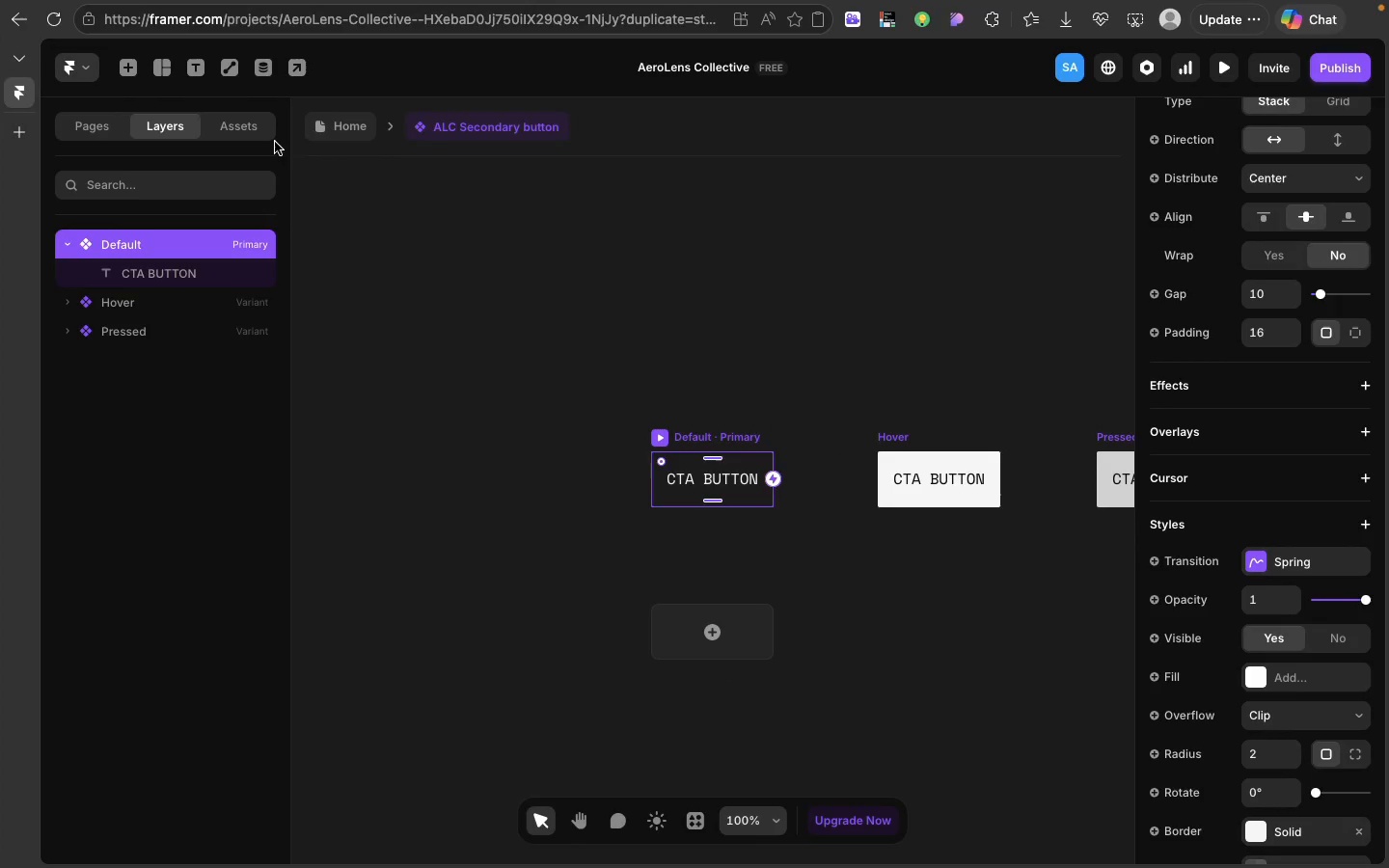 
left_click([252, 134])
 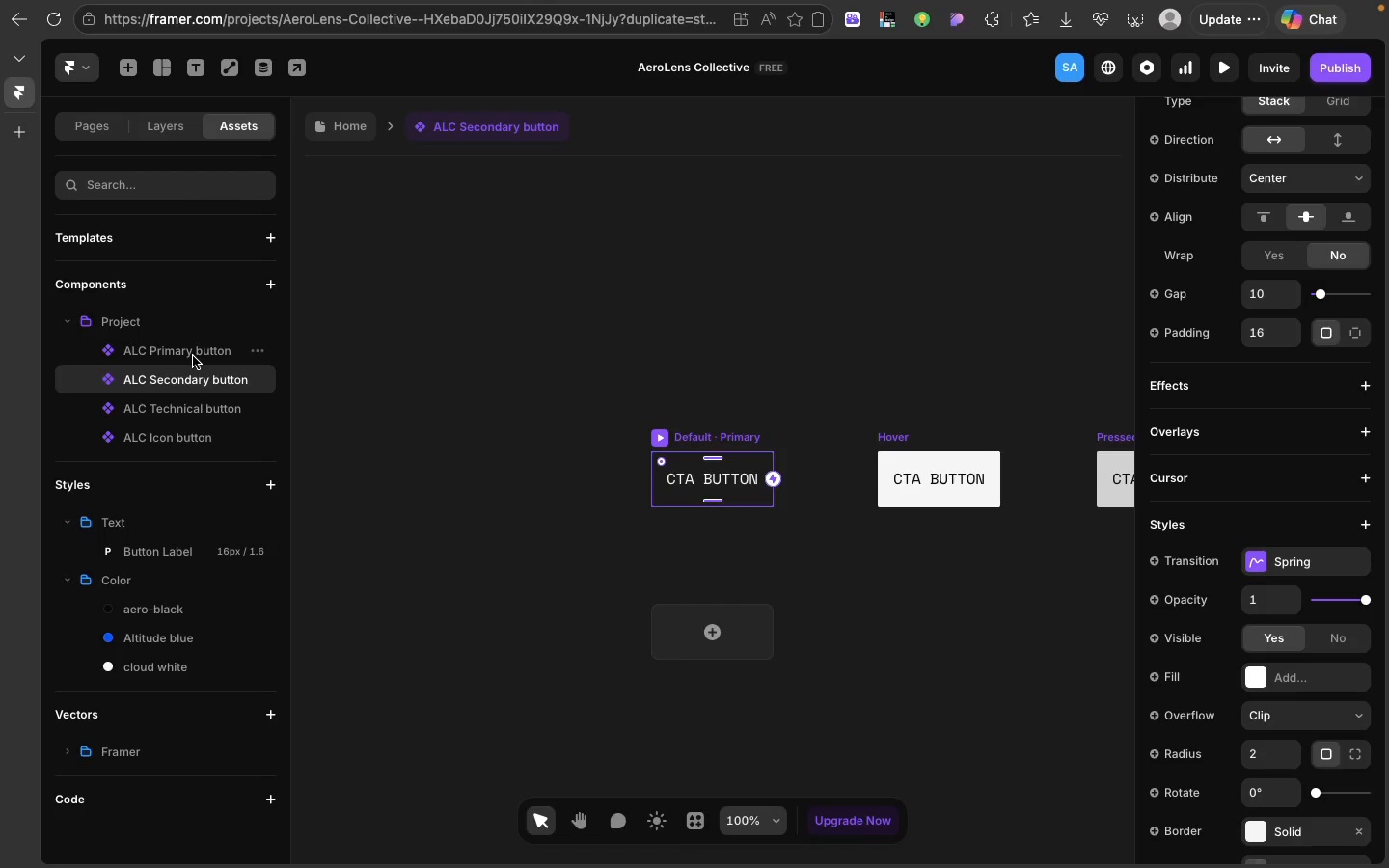 
left_click([193, 356])
 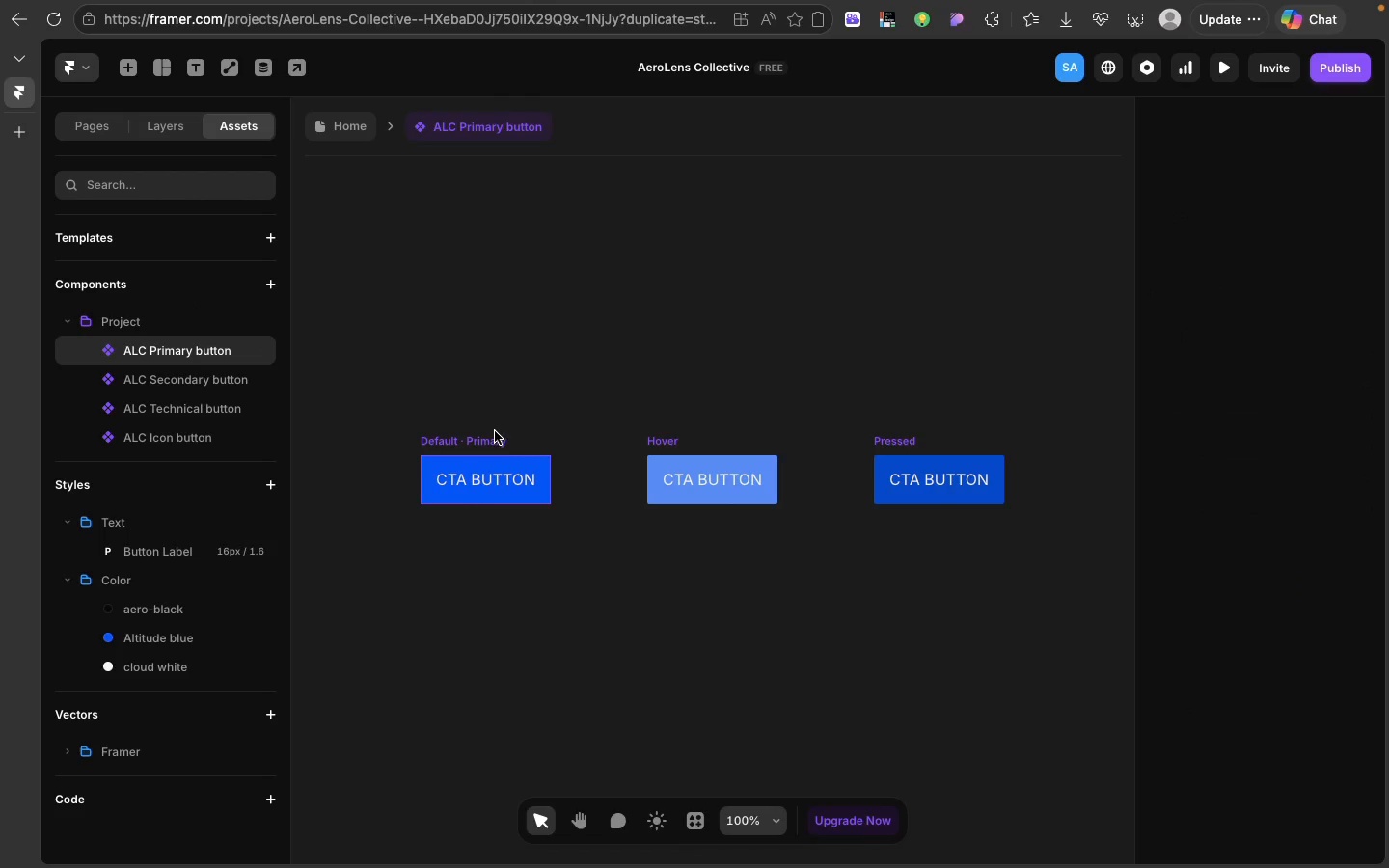 
left_click([495, 431])
 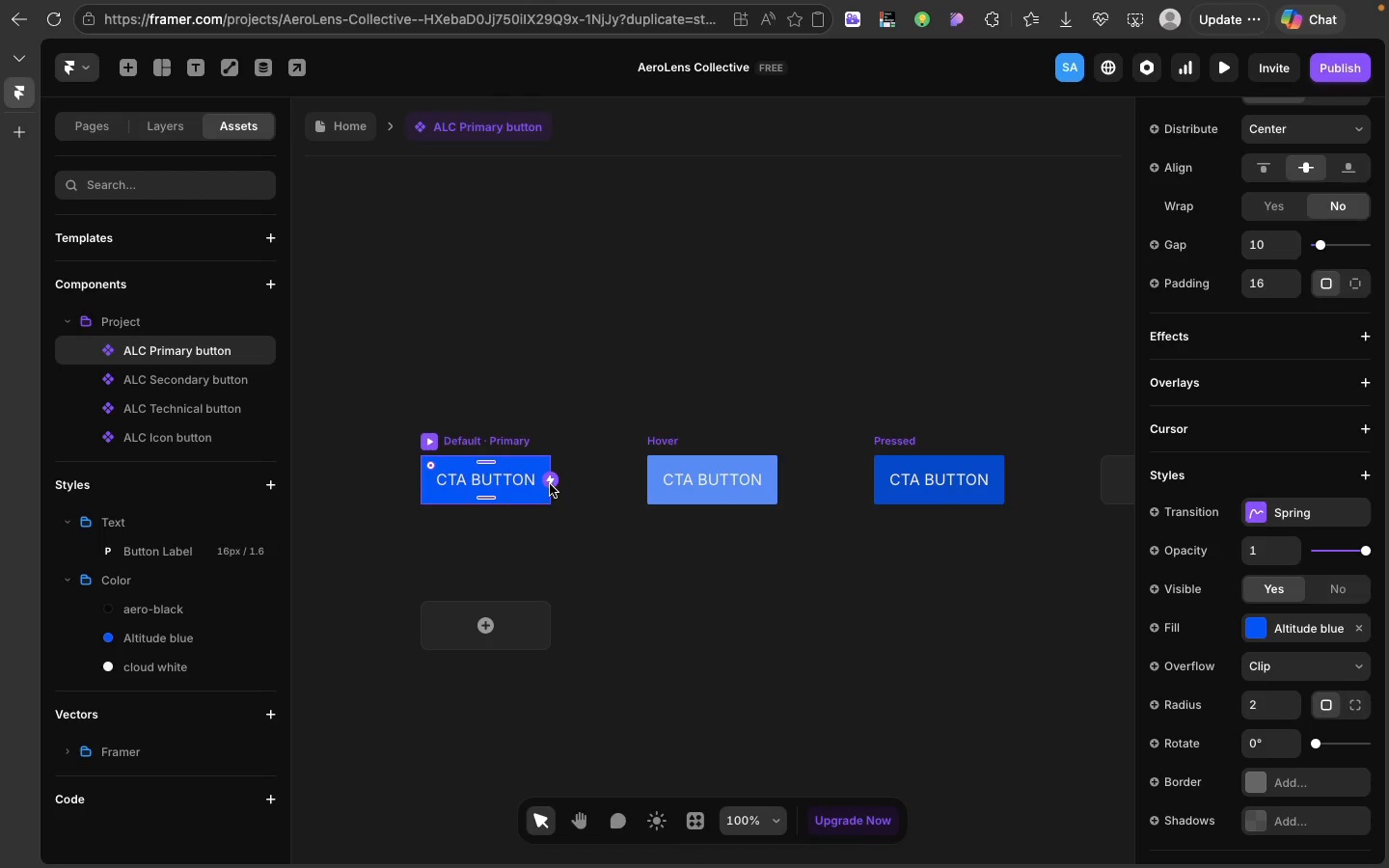 
left_click_drag(start_coordinate=[550, 484], to_coordinate=[687, 471])
 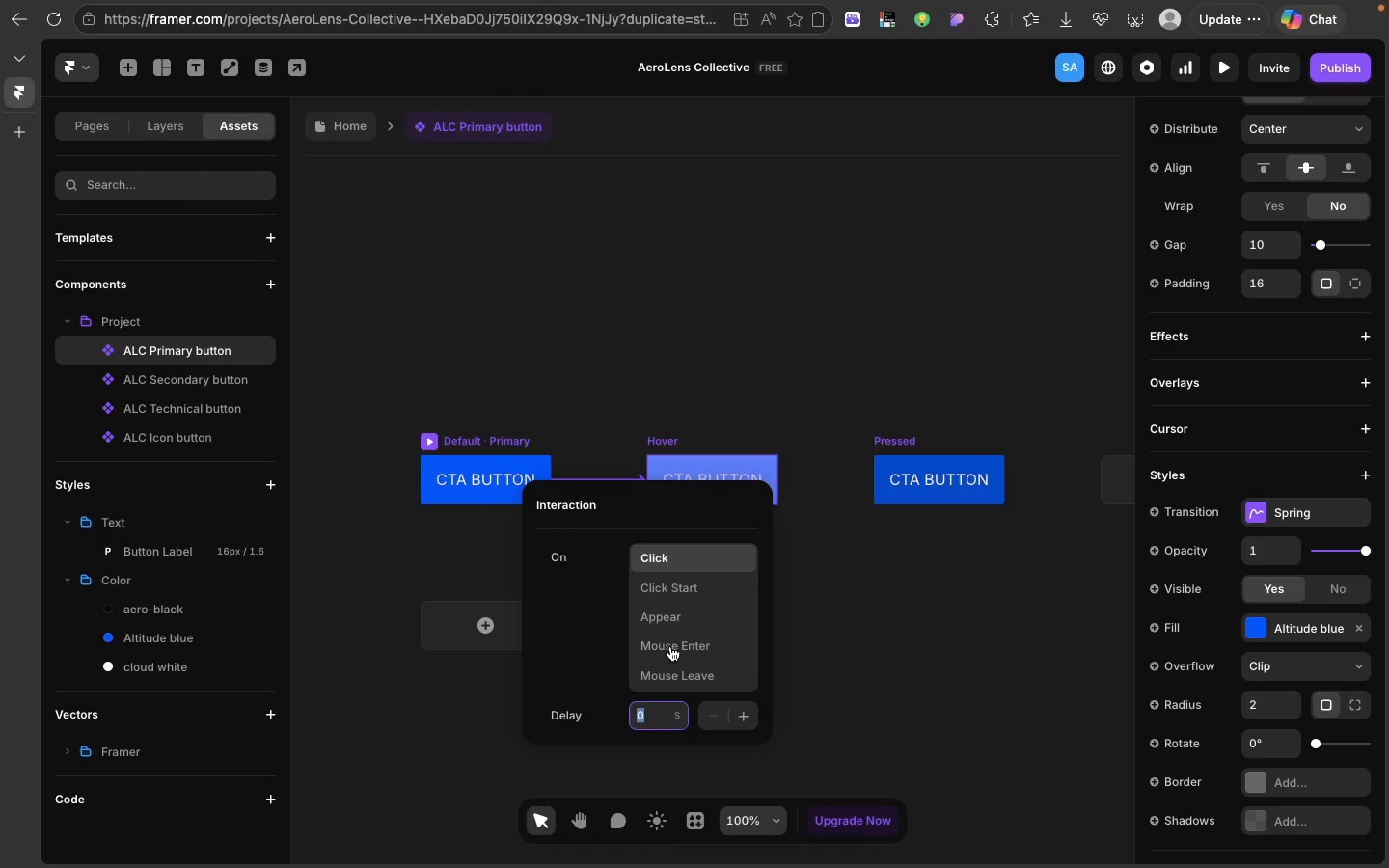 
left_click([670, 646])
 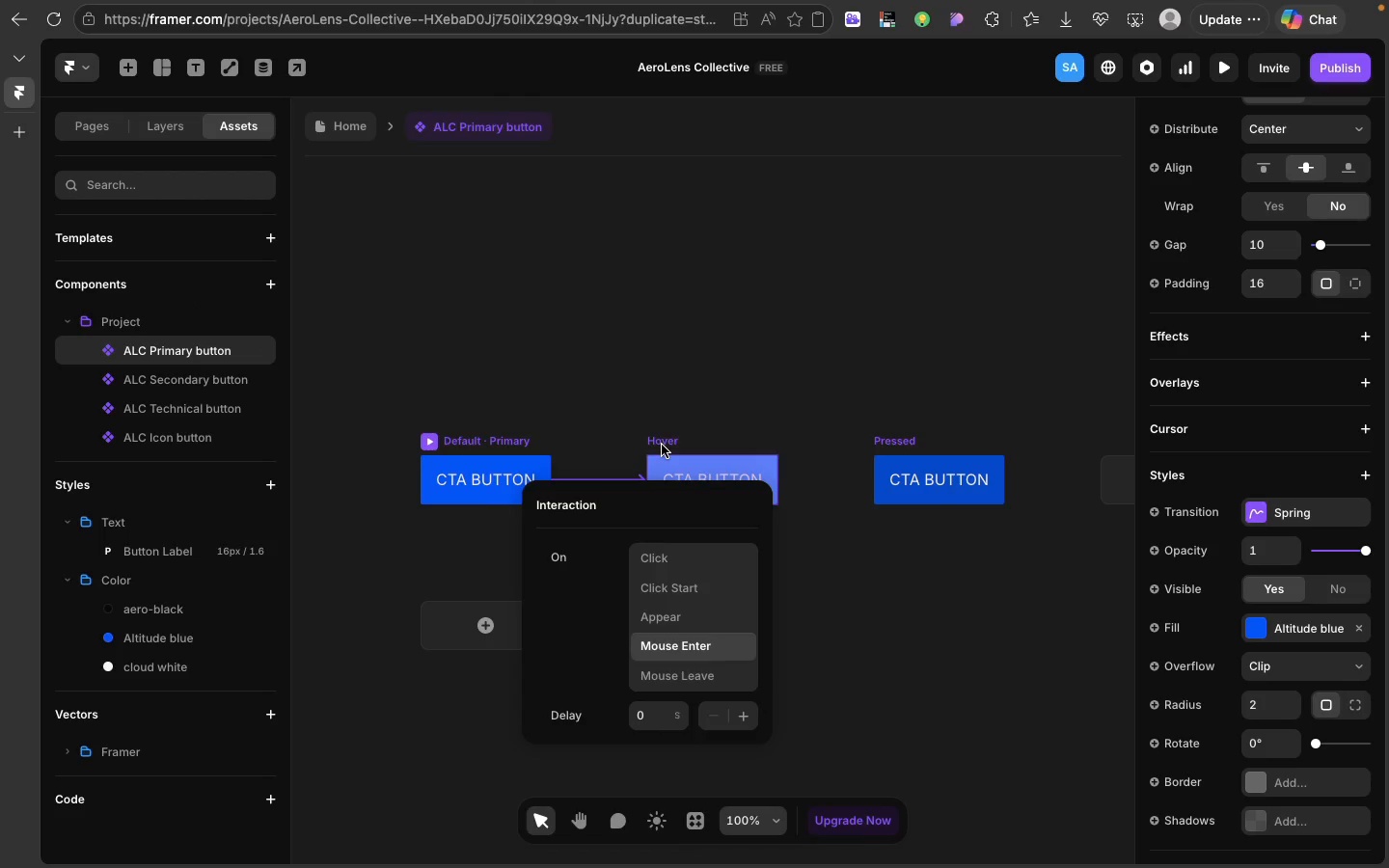 
left_click([662, 445])
 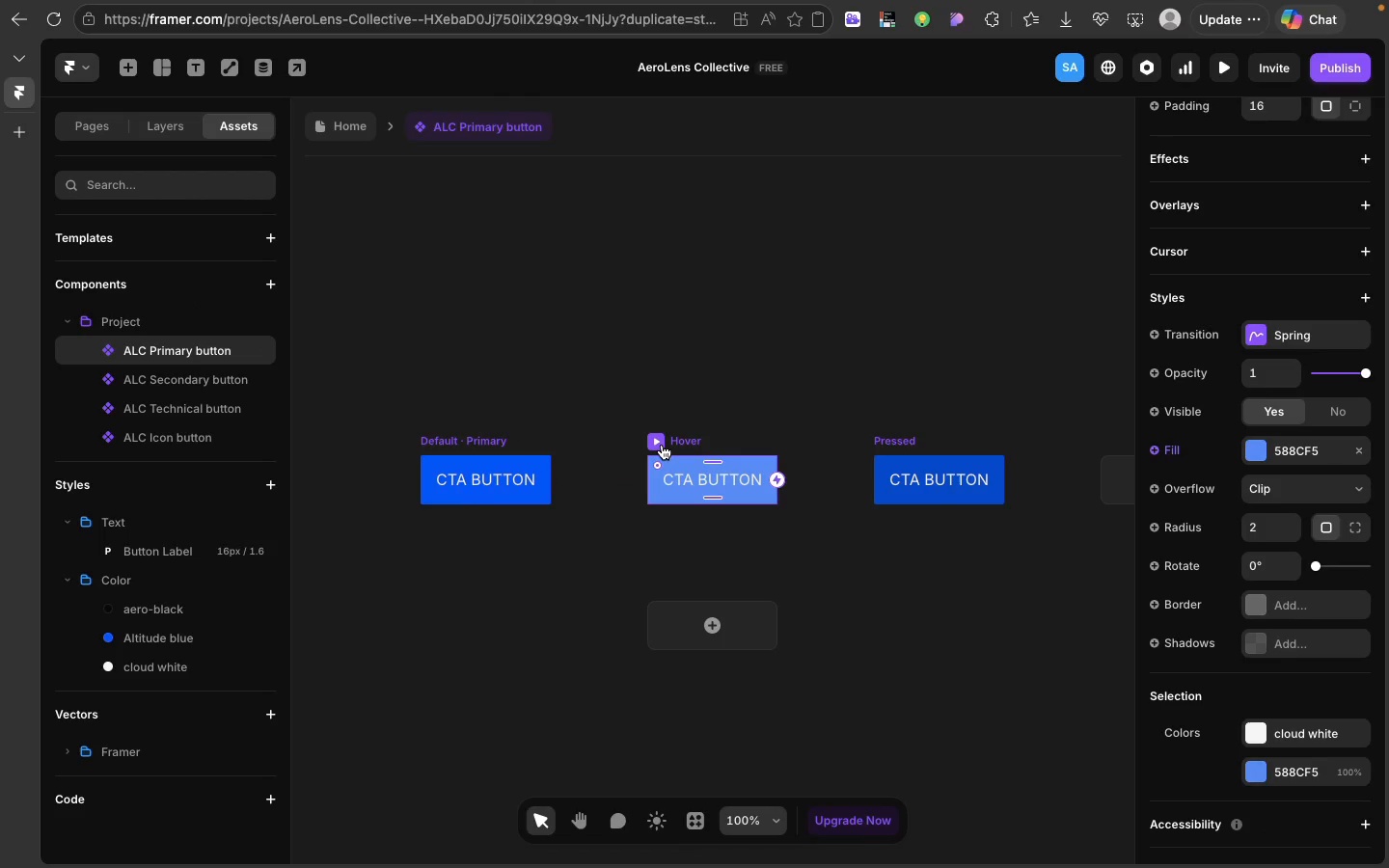 
left_click([662, 445])
 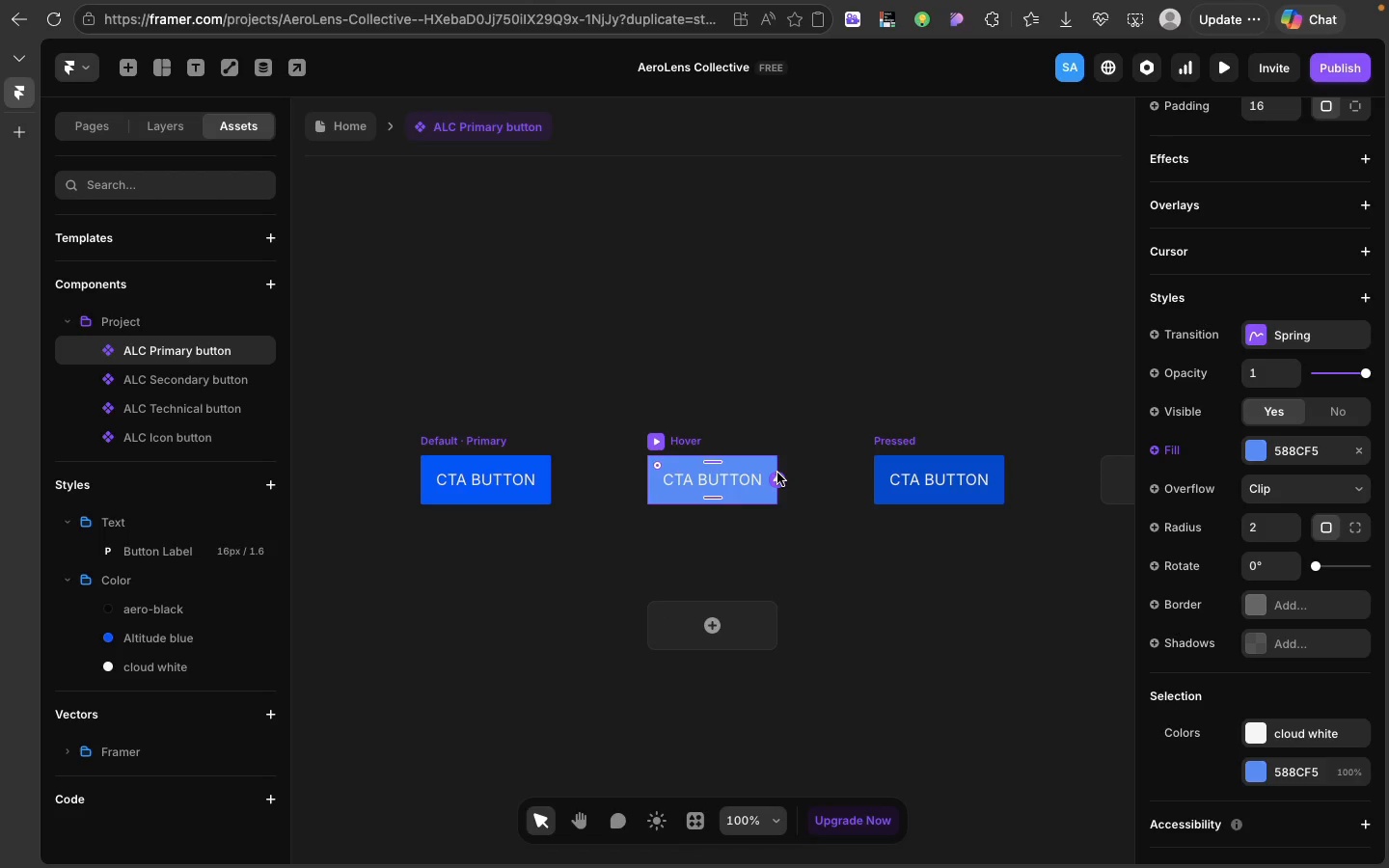 
left_click_drag(start_coordinate=[777, 473], to_coordinate=[535, 481])
 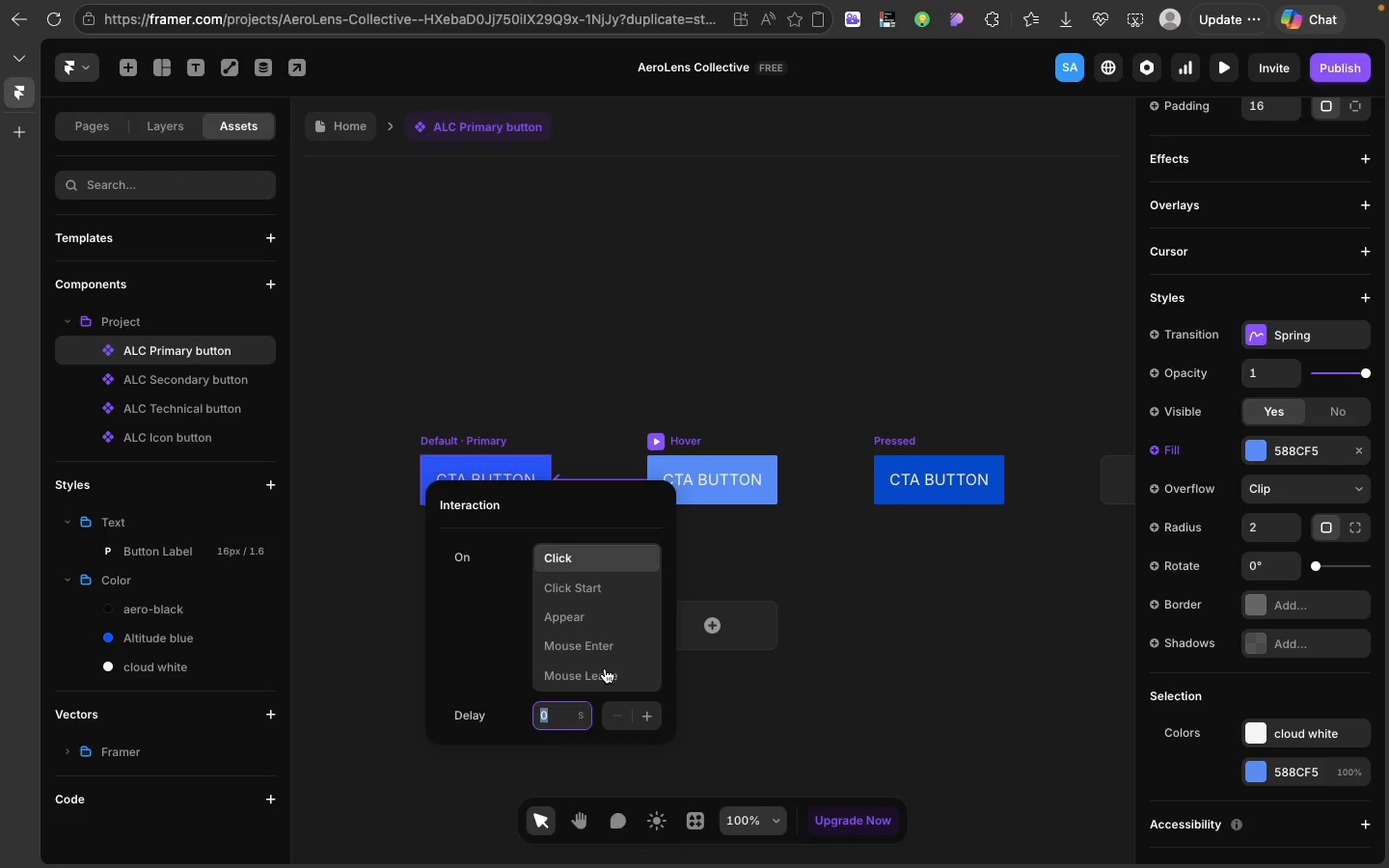 
left_click([605, 668])
 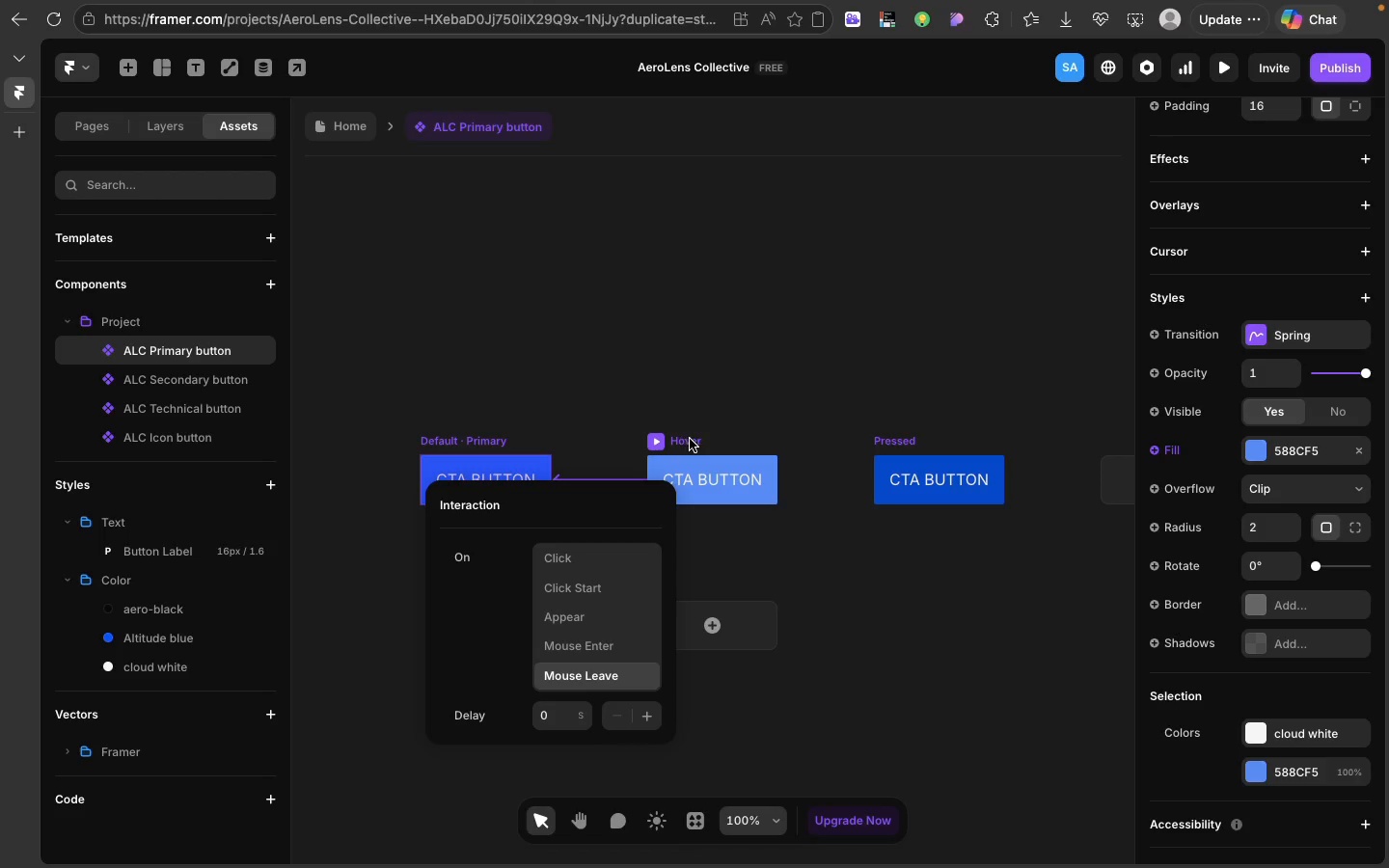 
left_click([690, 439])
 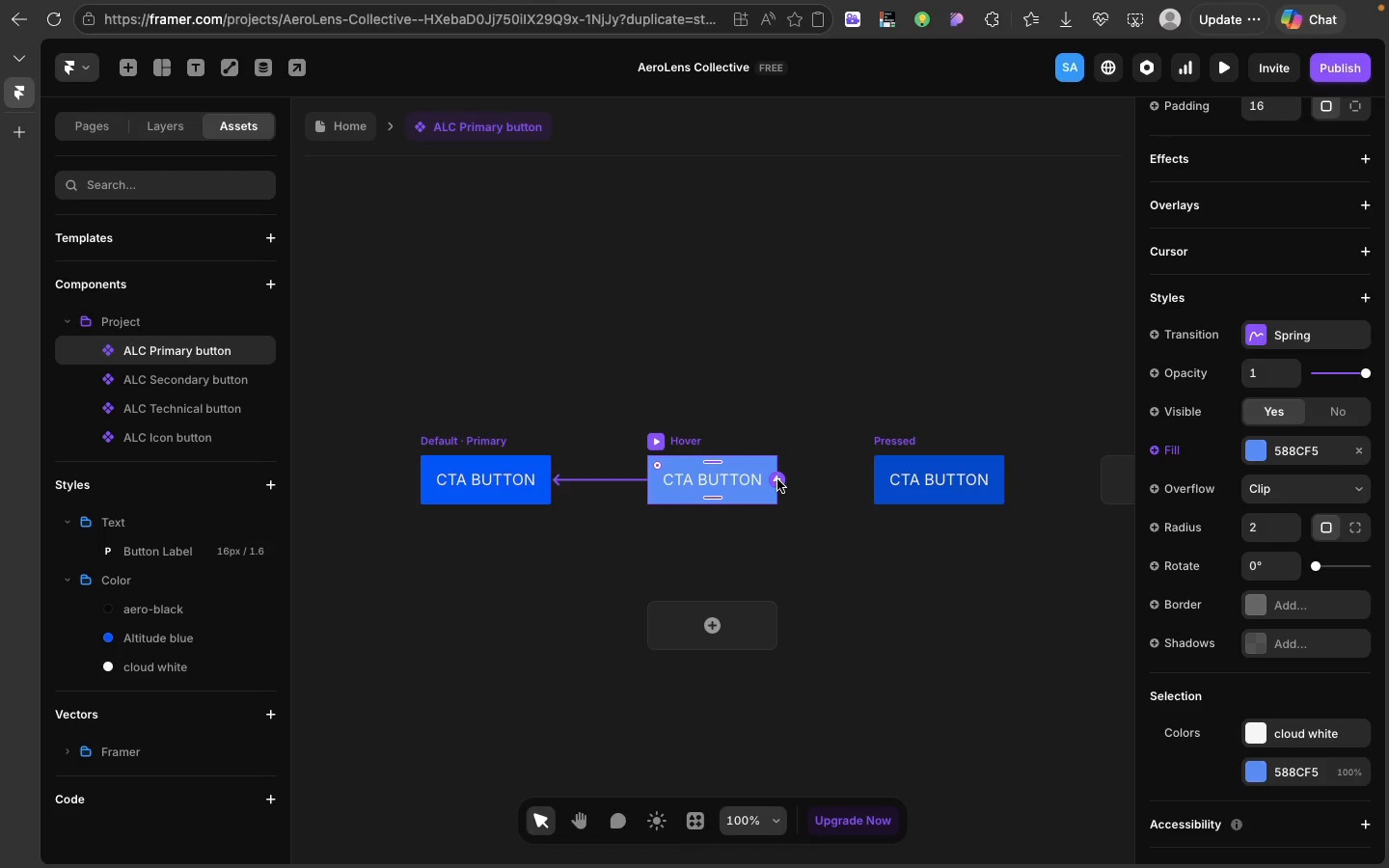 
left_click_drag(start_coordinate=[777, 479], to_coordinate=[895, 469])
 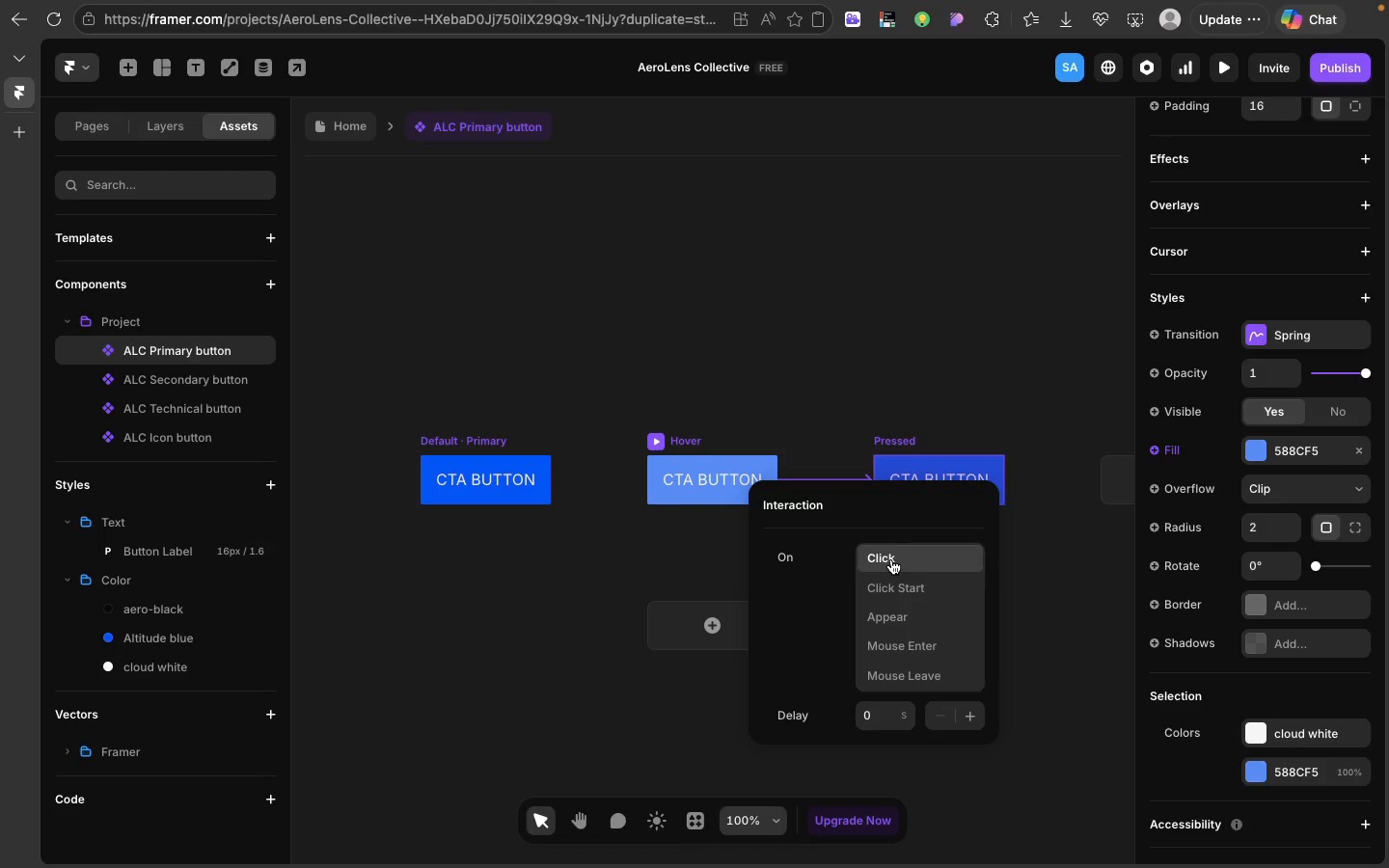 
left_click([891, 559])